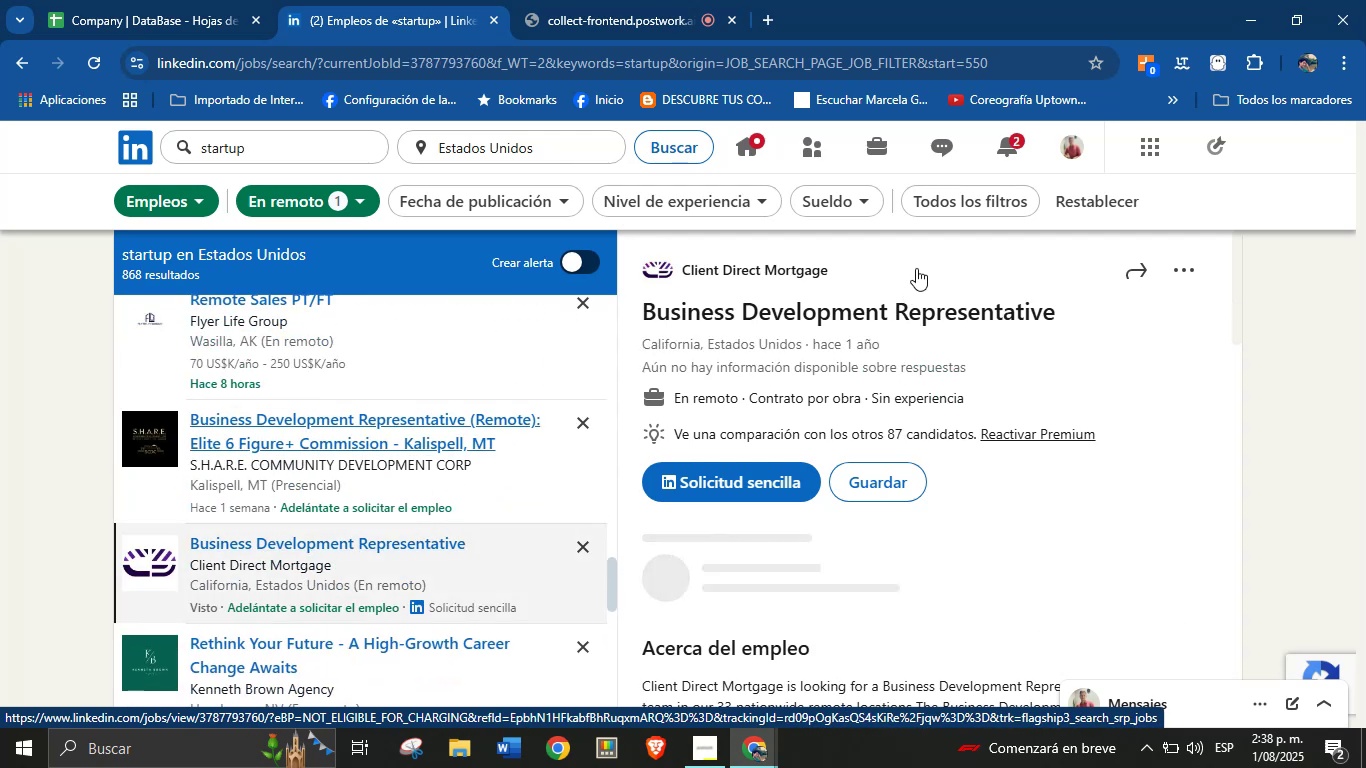 
right_click([723, 264])
 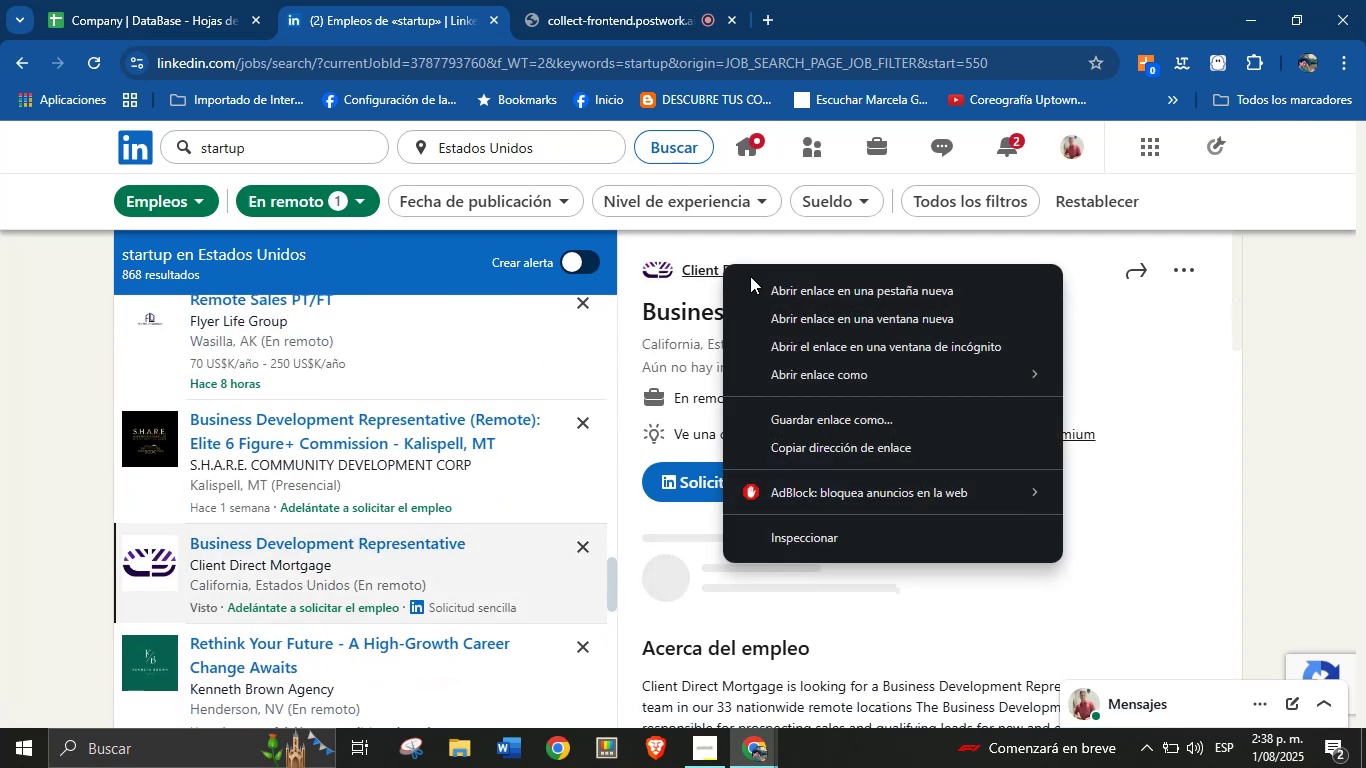 
left_click([773, 279])
 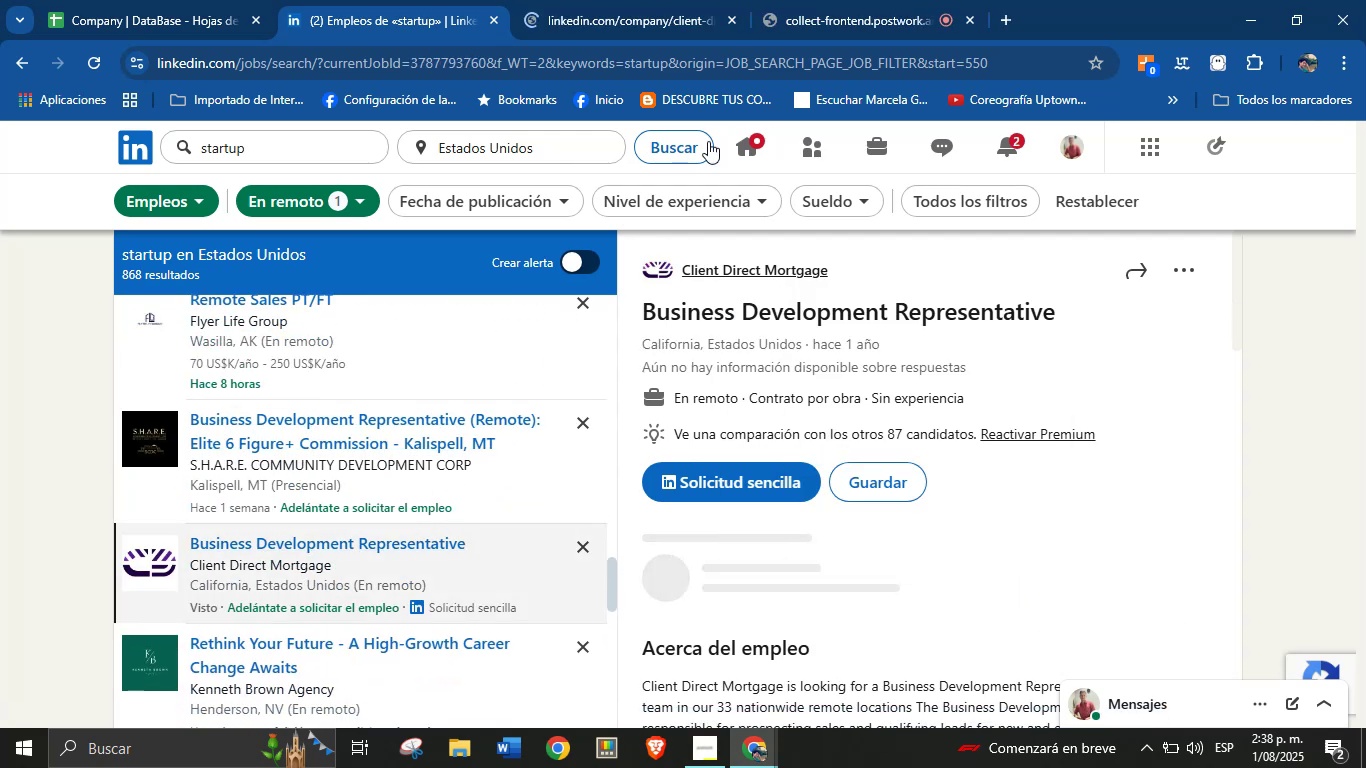 
left_click([611, 0])
 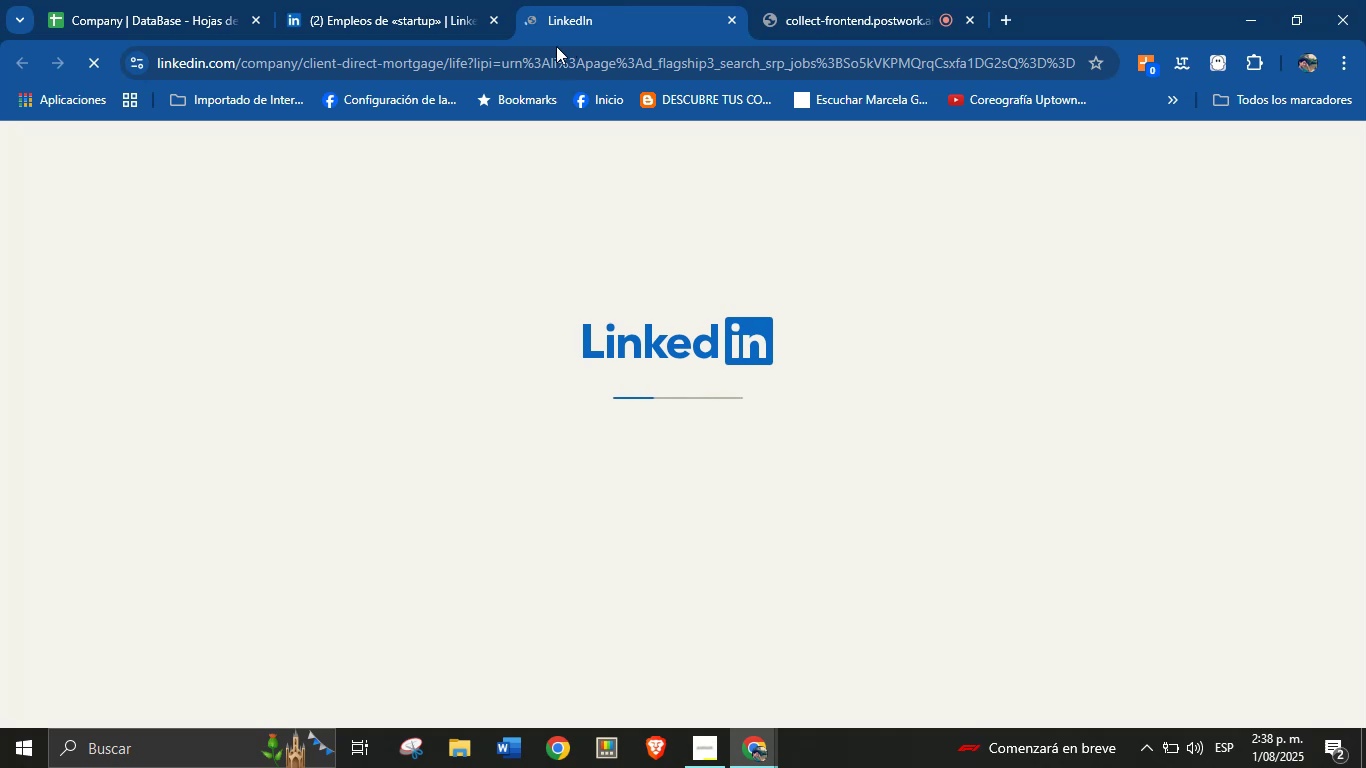 
left_click([573, 0])
 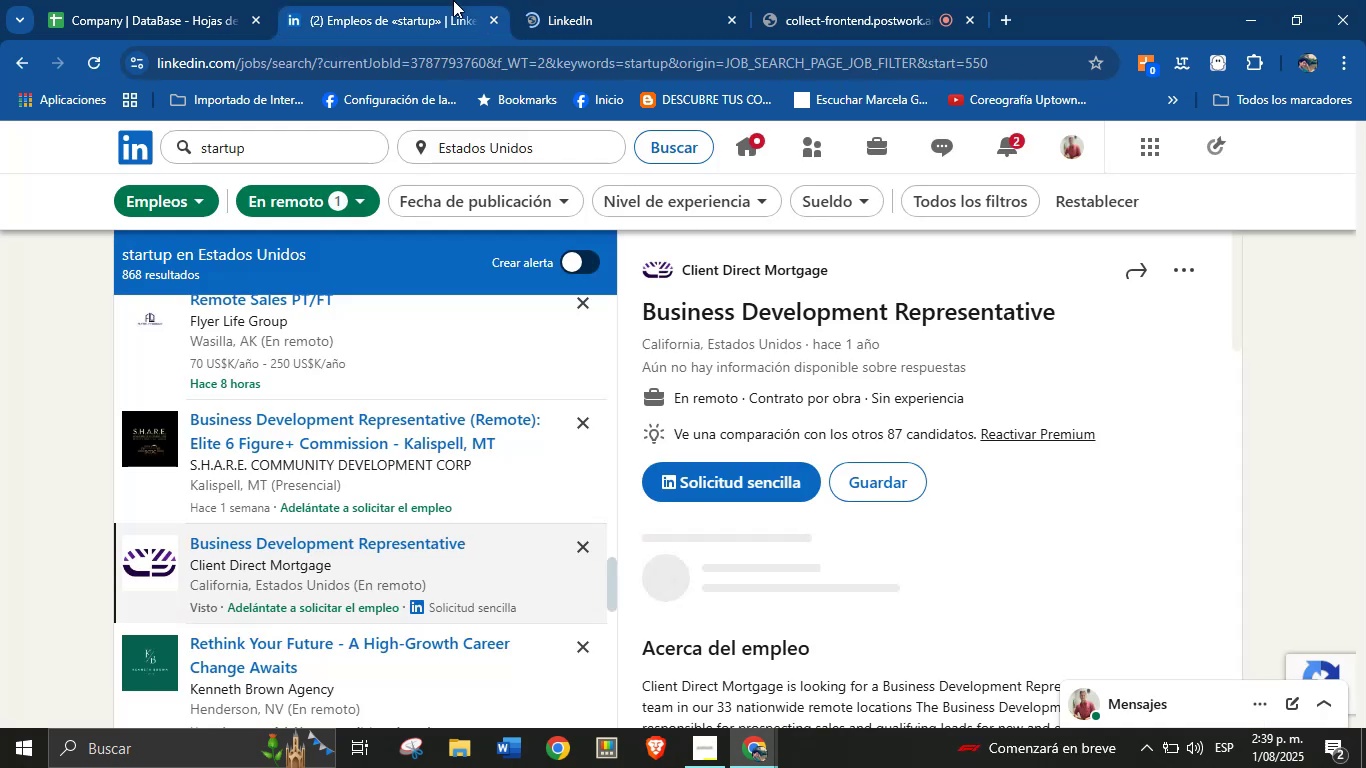 
wait(5.17)
 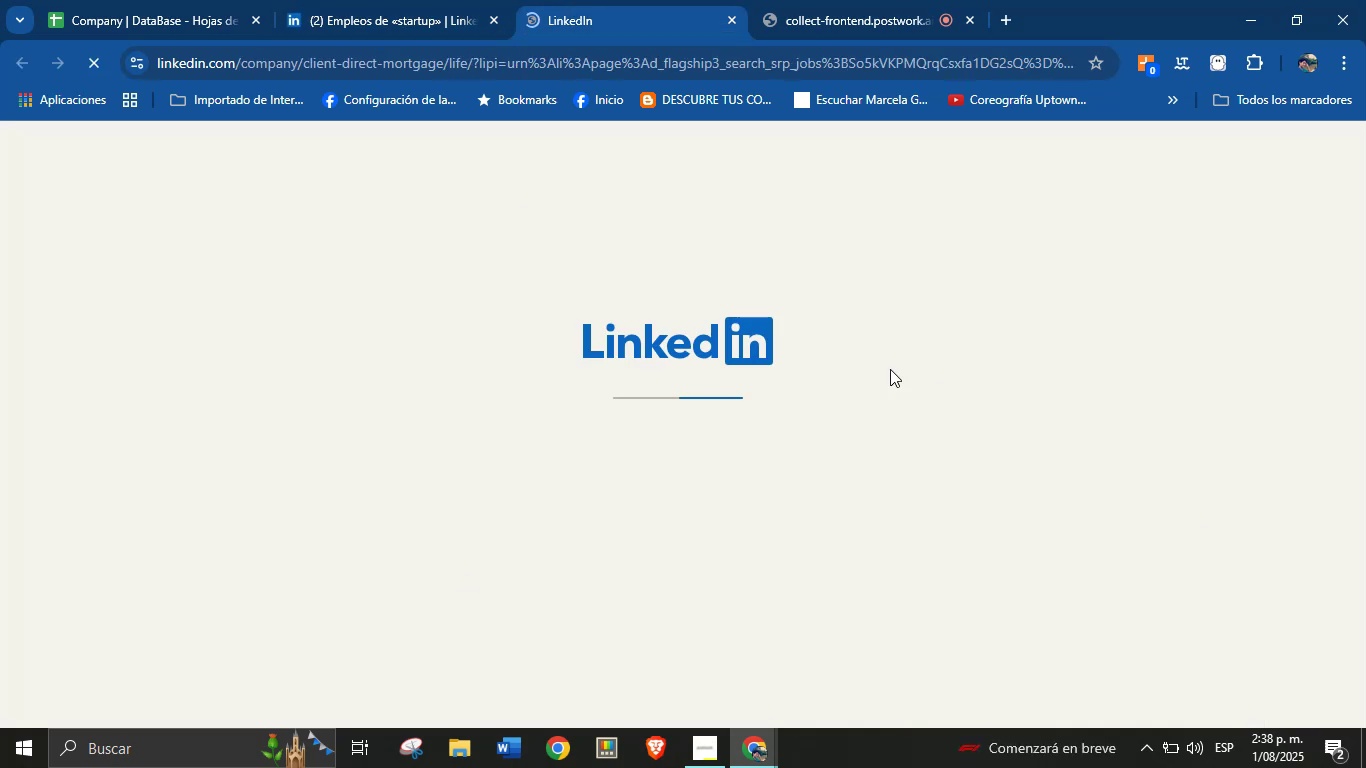 
left_click([649, 0])
 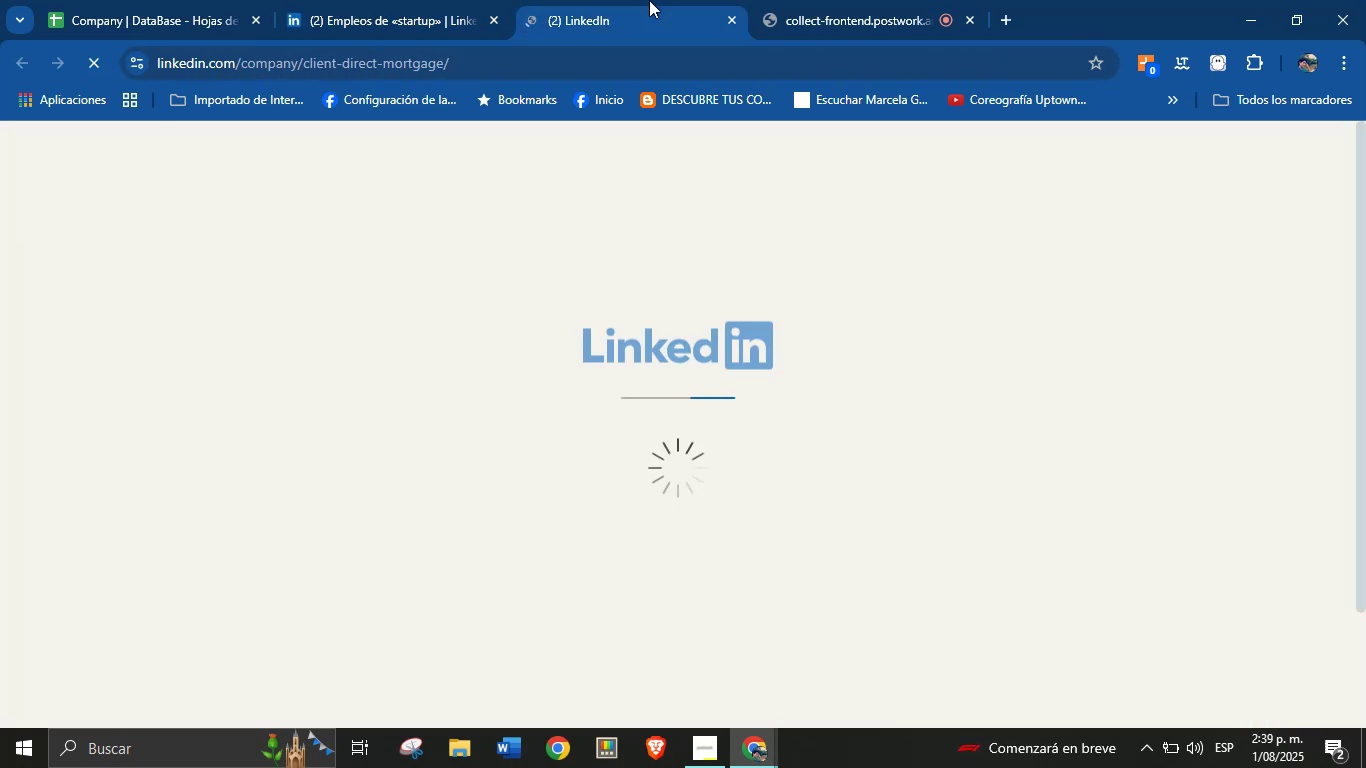 
mouse_move([577, 209])
 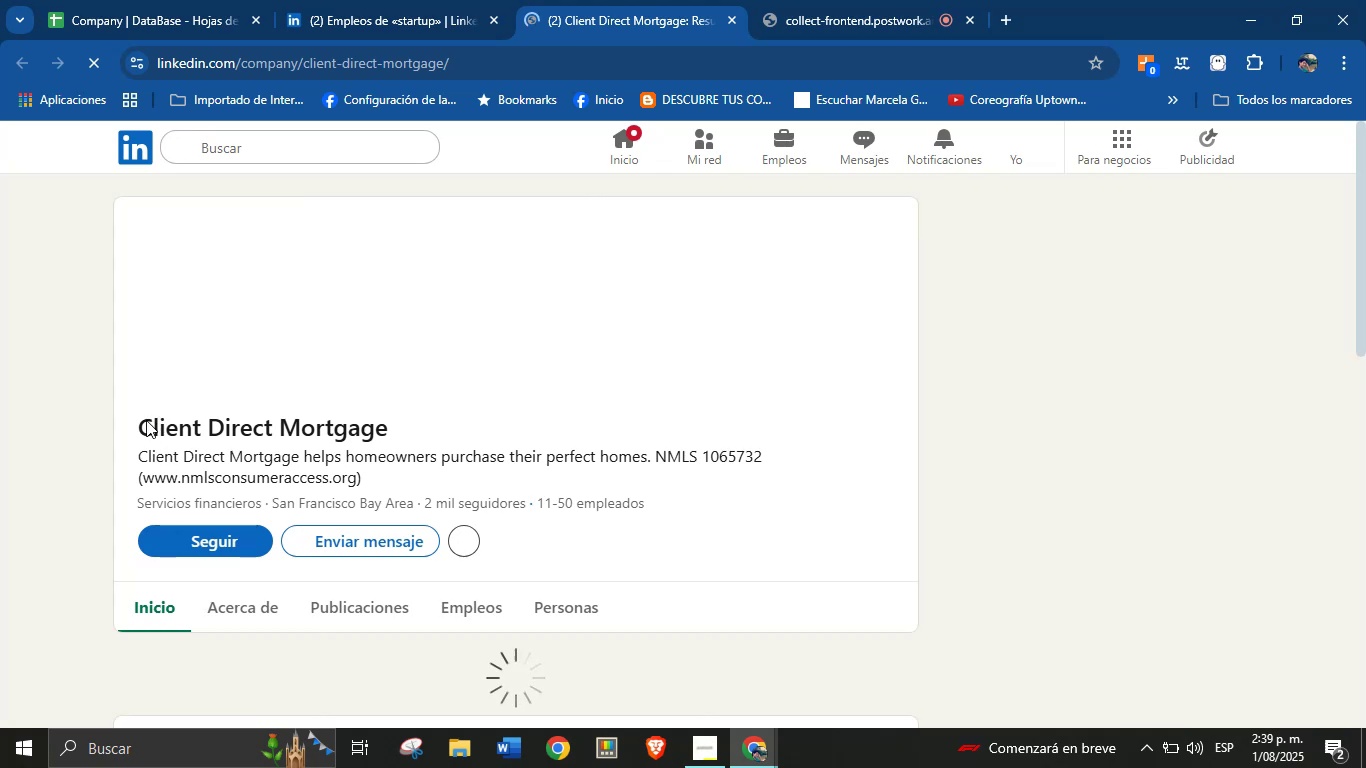 
left_click_drag(start_coordinate=[139, 430], to_coordinate=[390, 440])
 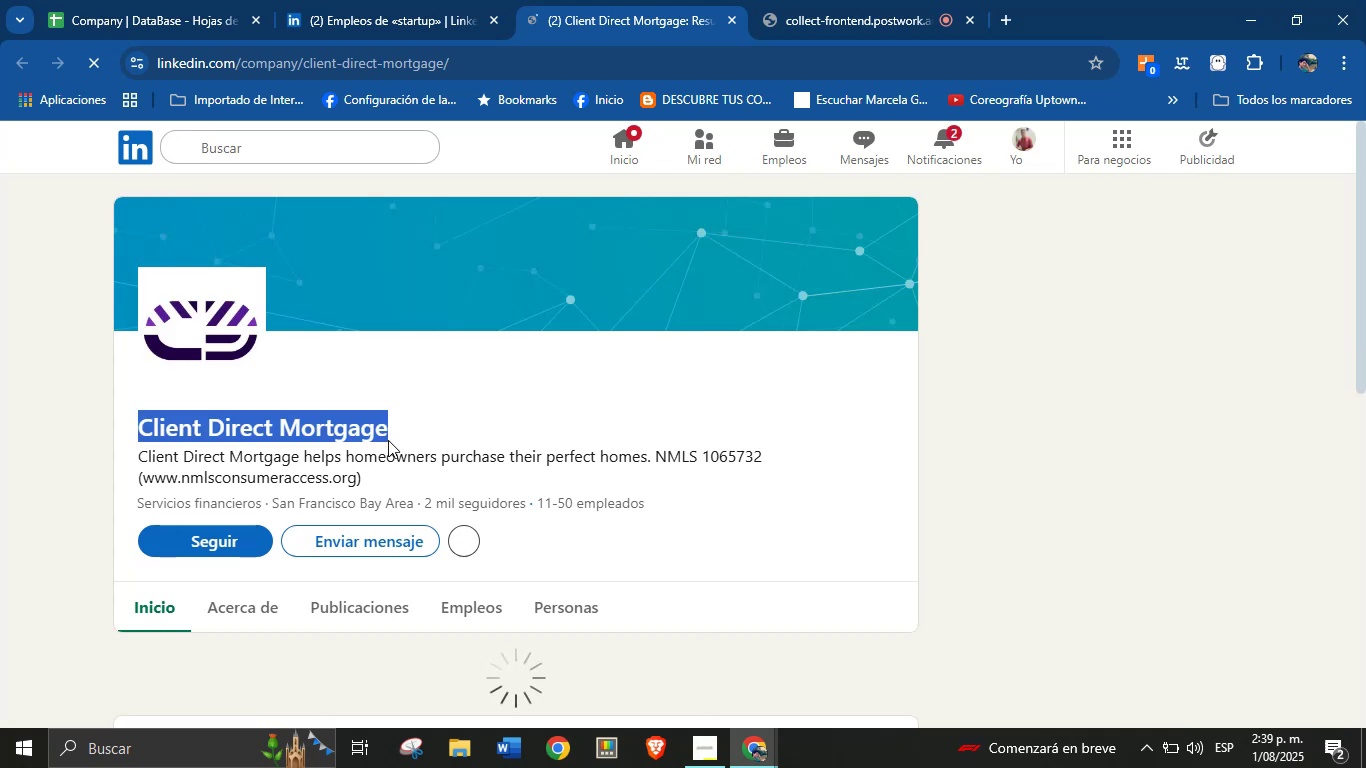 
key(Control+C)
 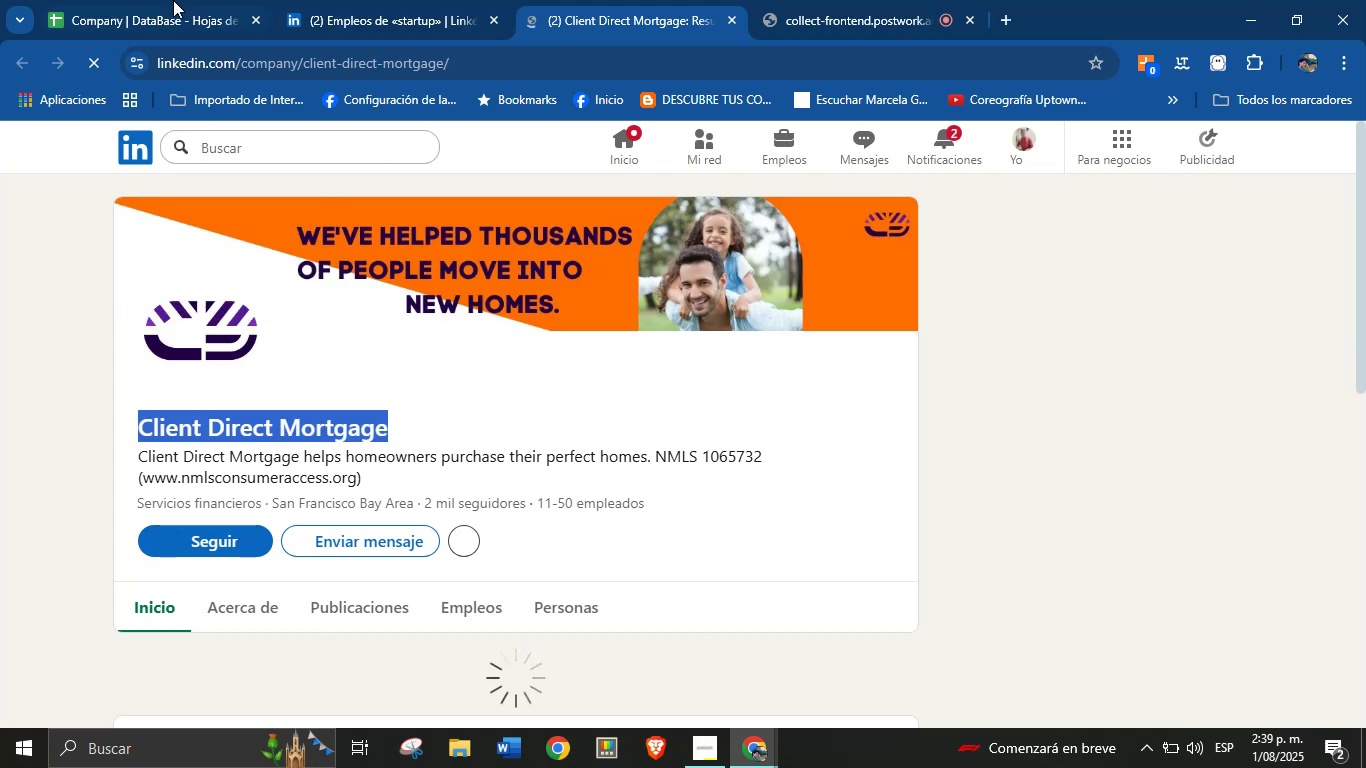 
left_click([171, 0])
 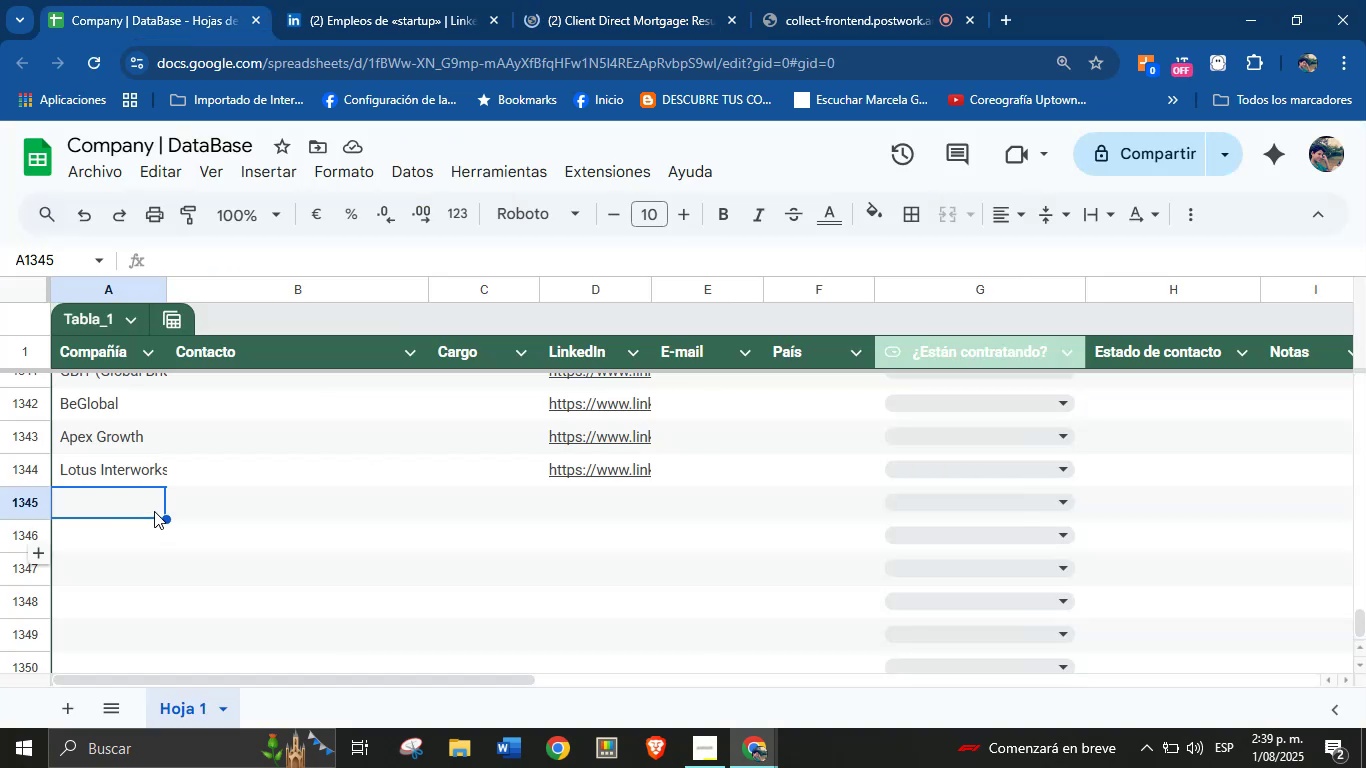 
left_click([154, 510])
 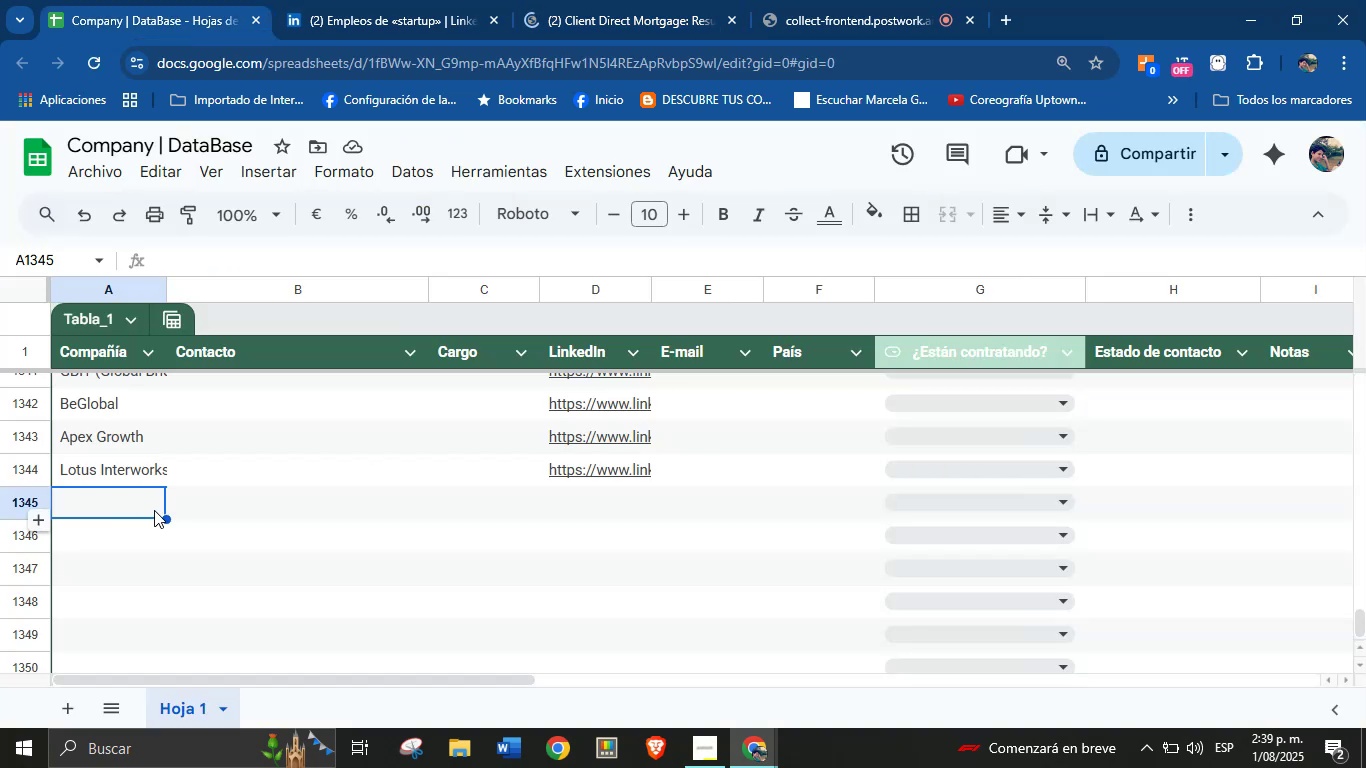 
key(Control+V)
 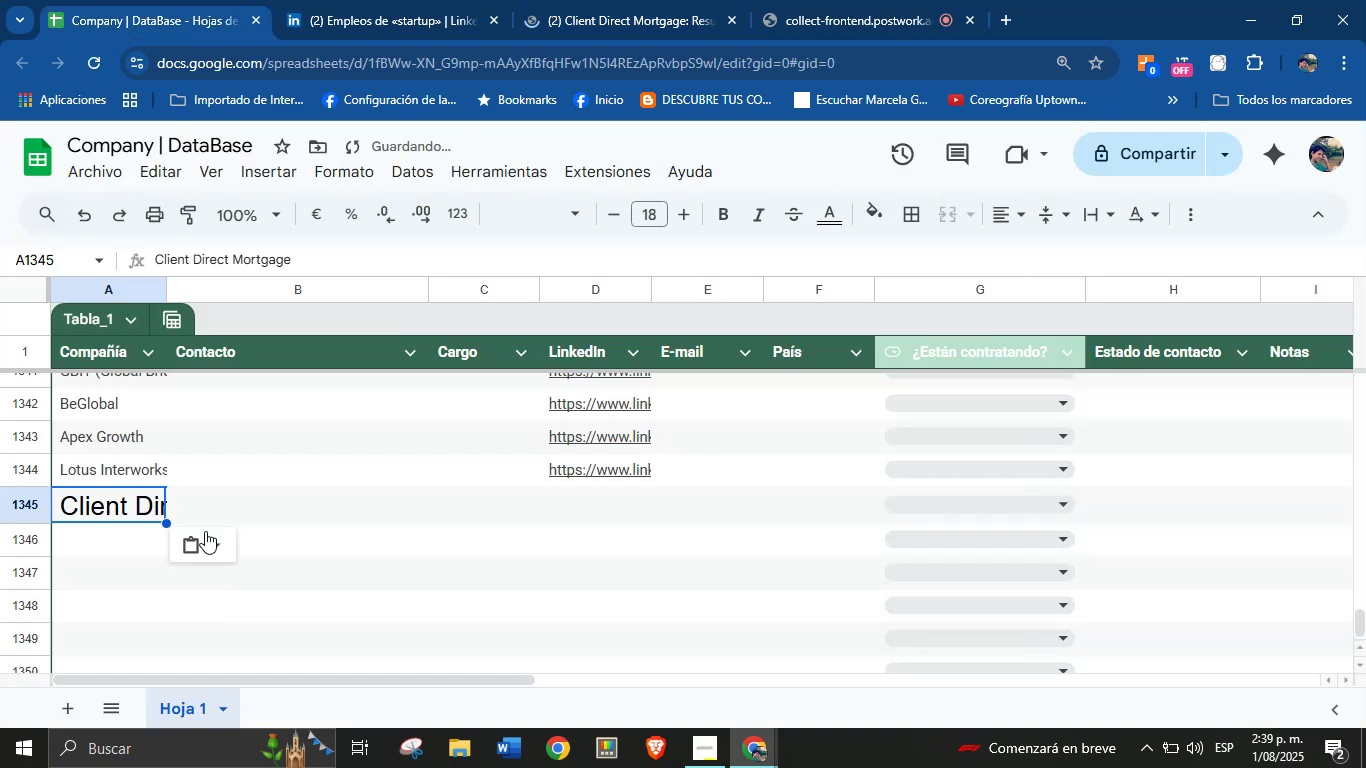 
left_click([224, 553])
 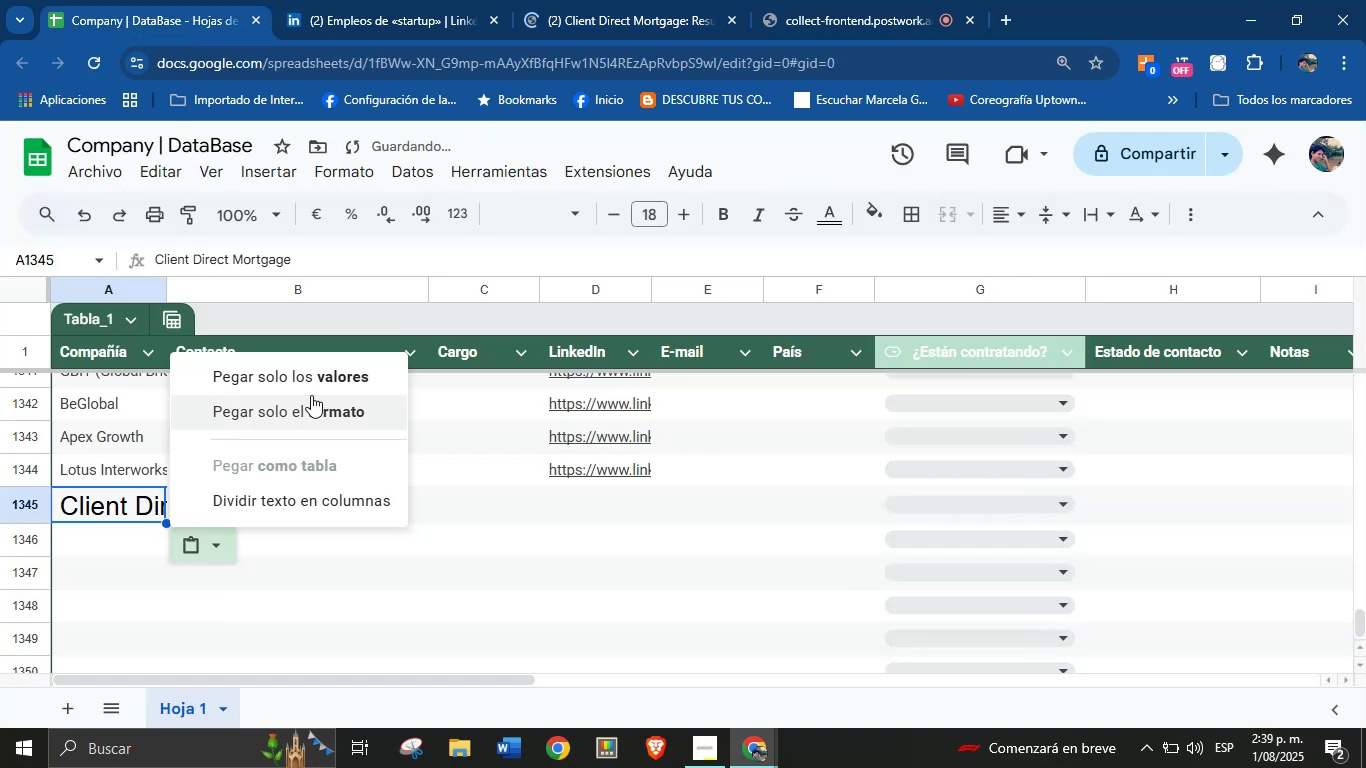 
left_click([318, 379])
 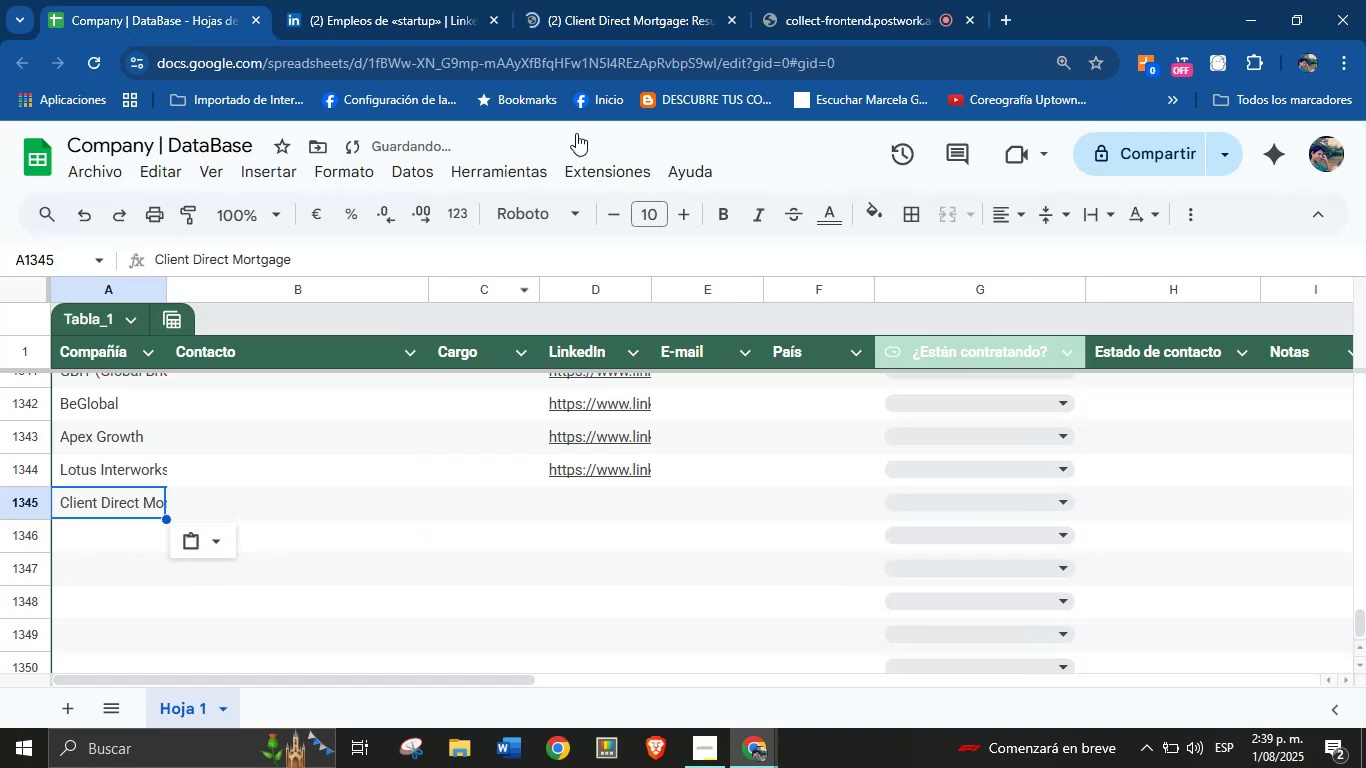 
left_click([624, 0])
 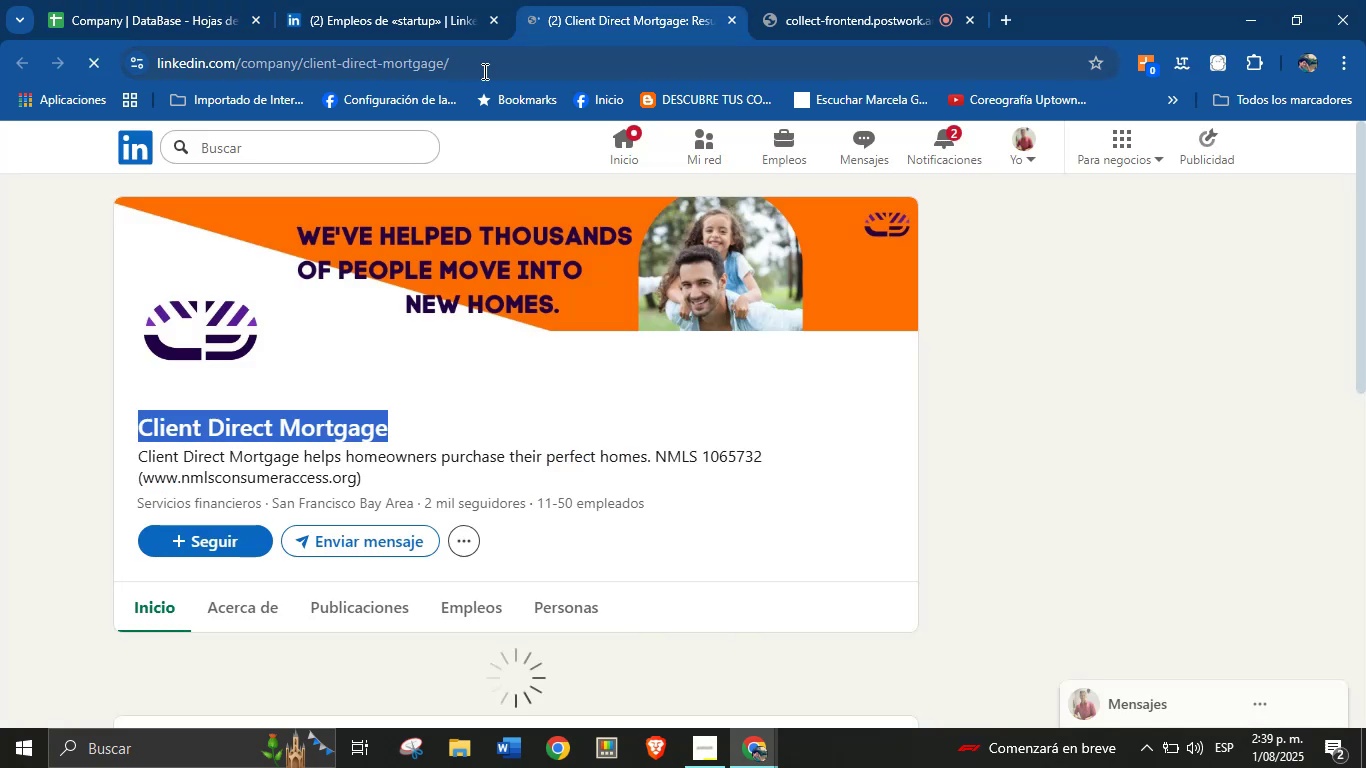 
double_click([483, 69])
 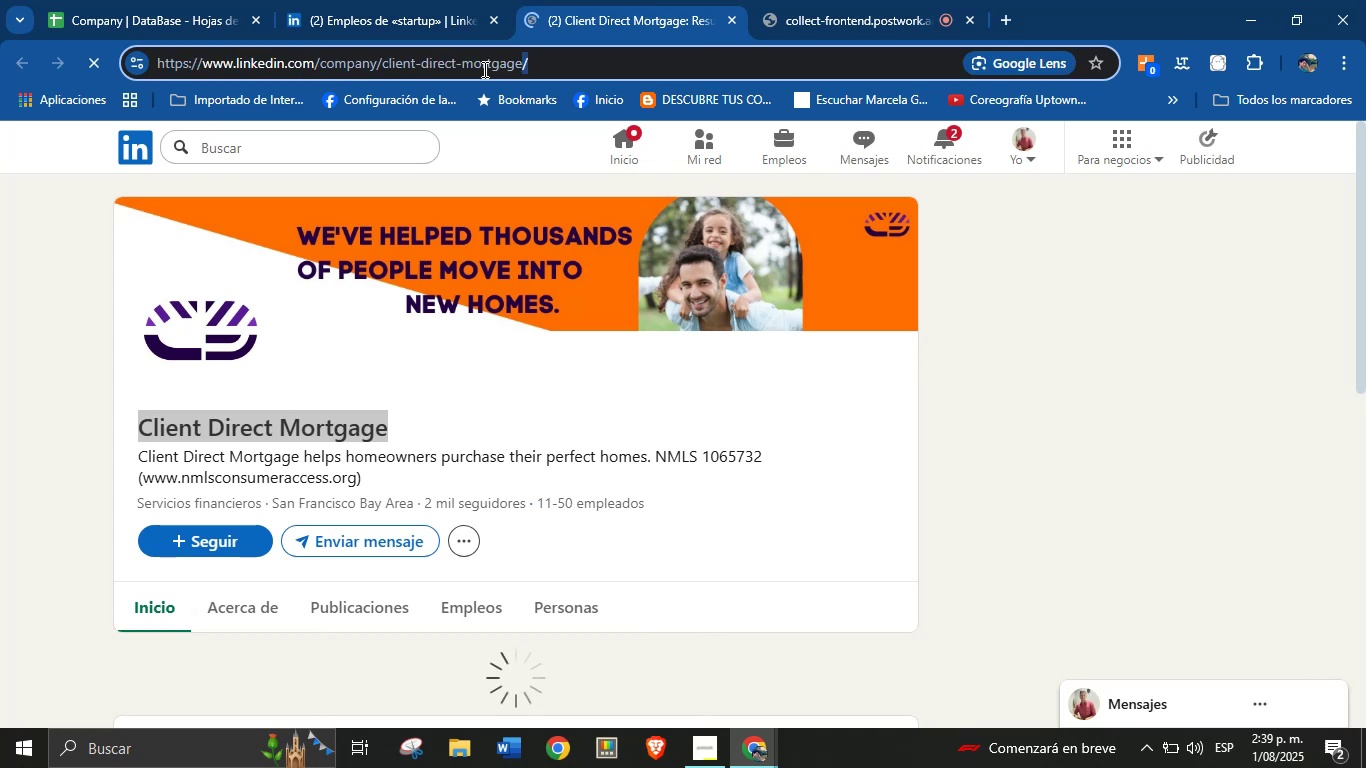 
triple_click([483, 69])
 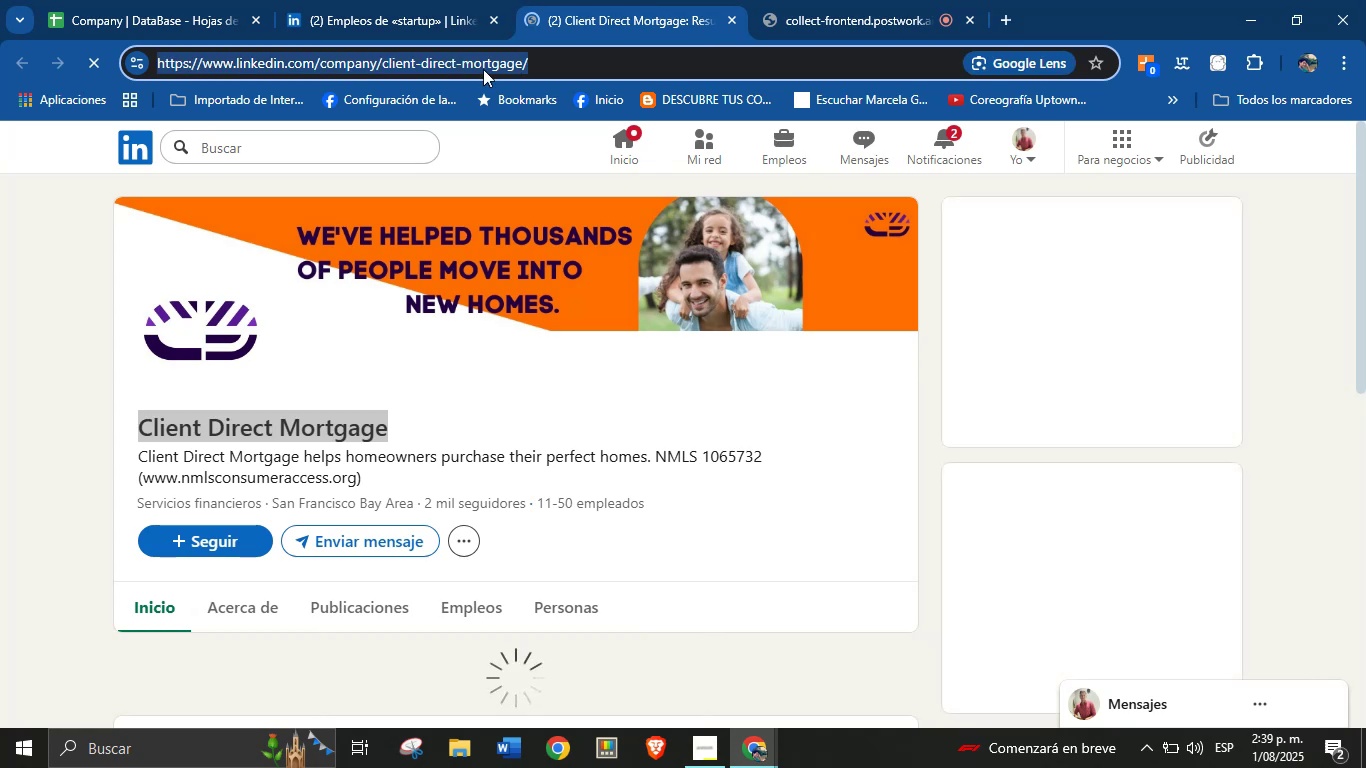 
key(Control+C)
 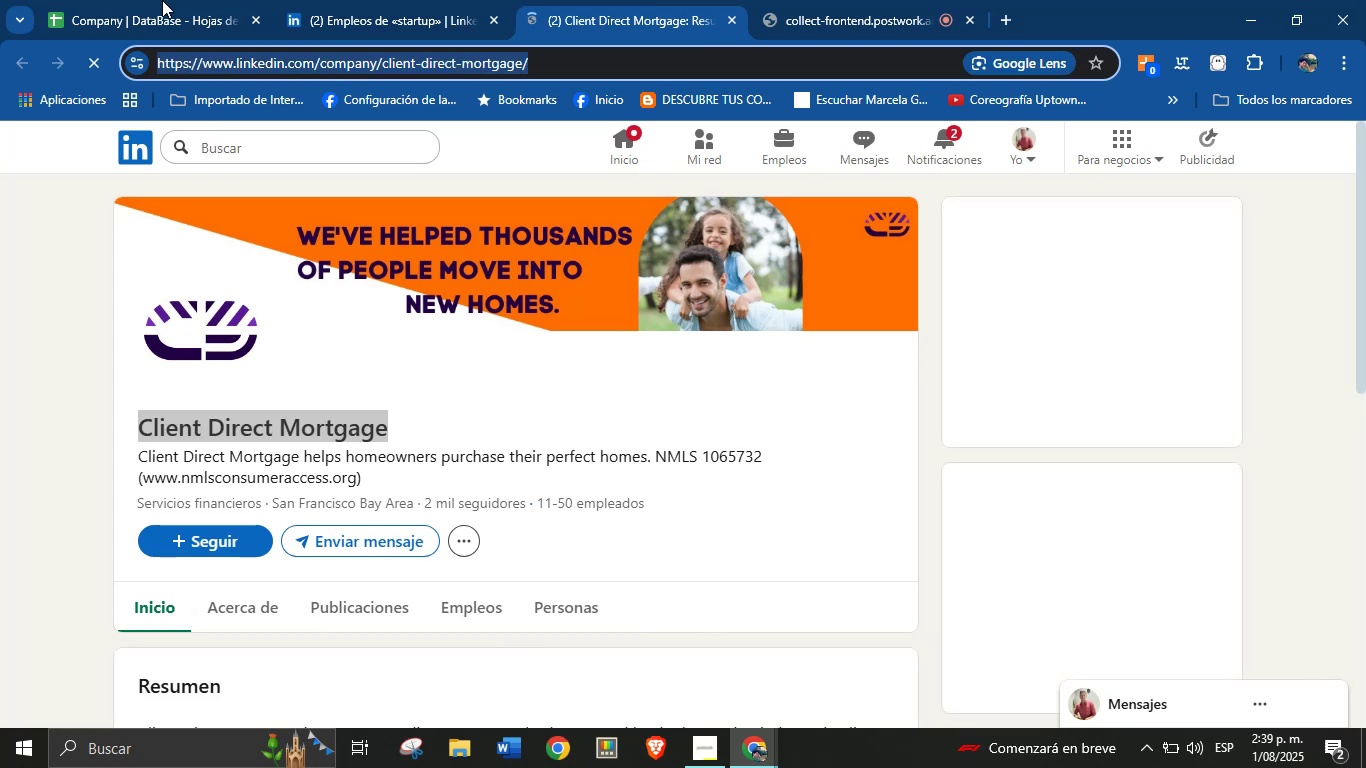 
left_click([177, 0])
 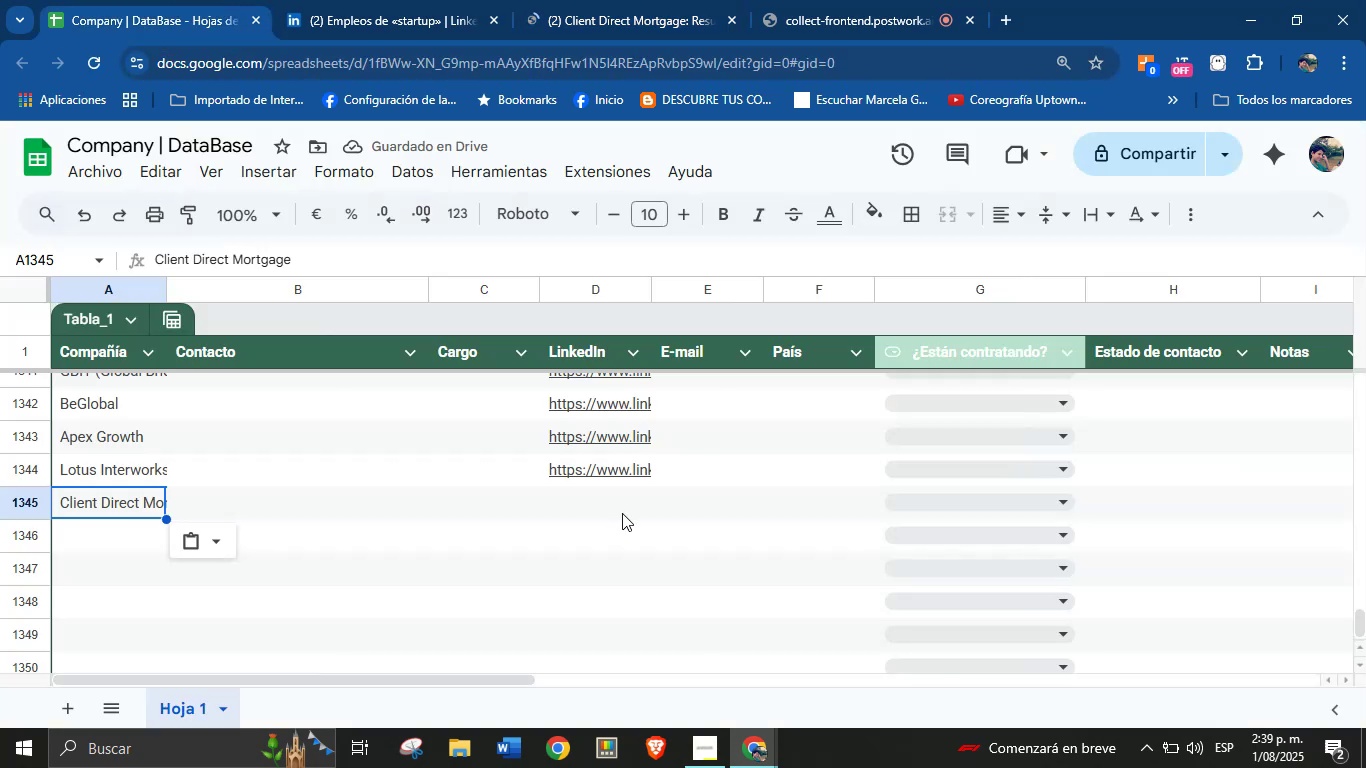 
left_click([613, 513])
 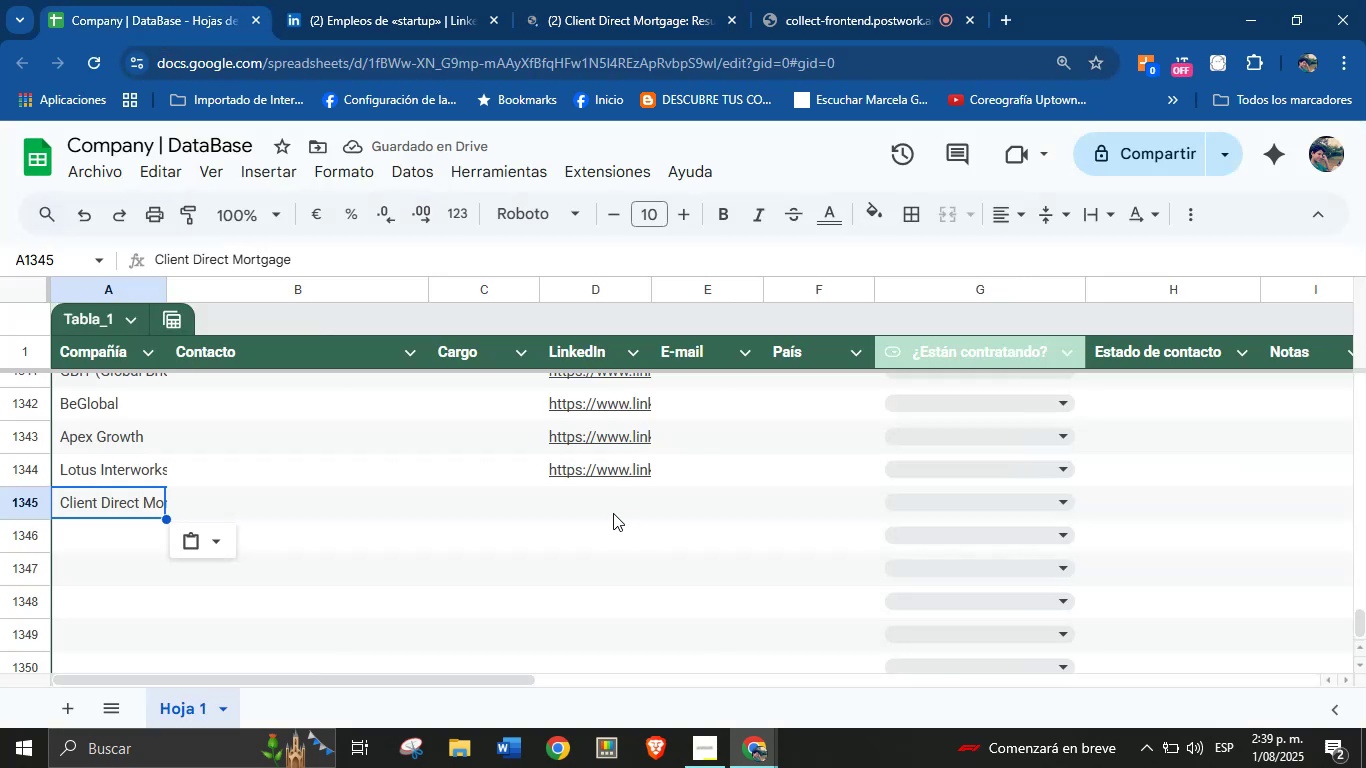 
key(Control+V)
 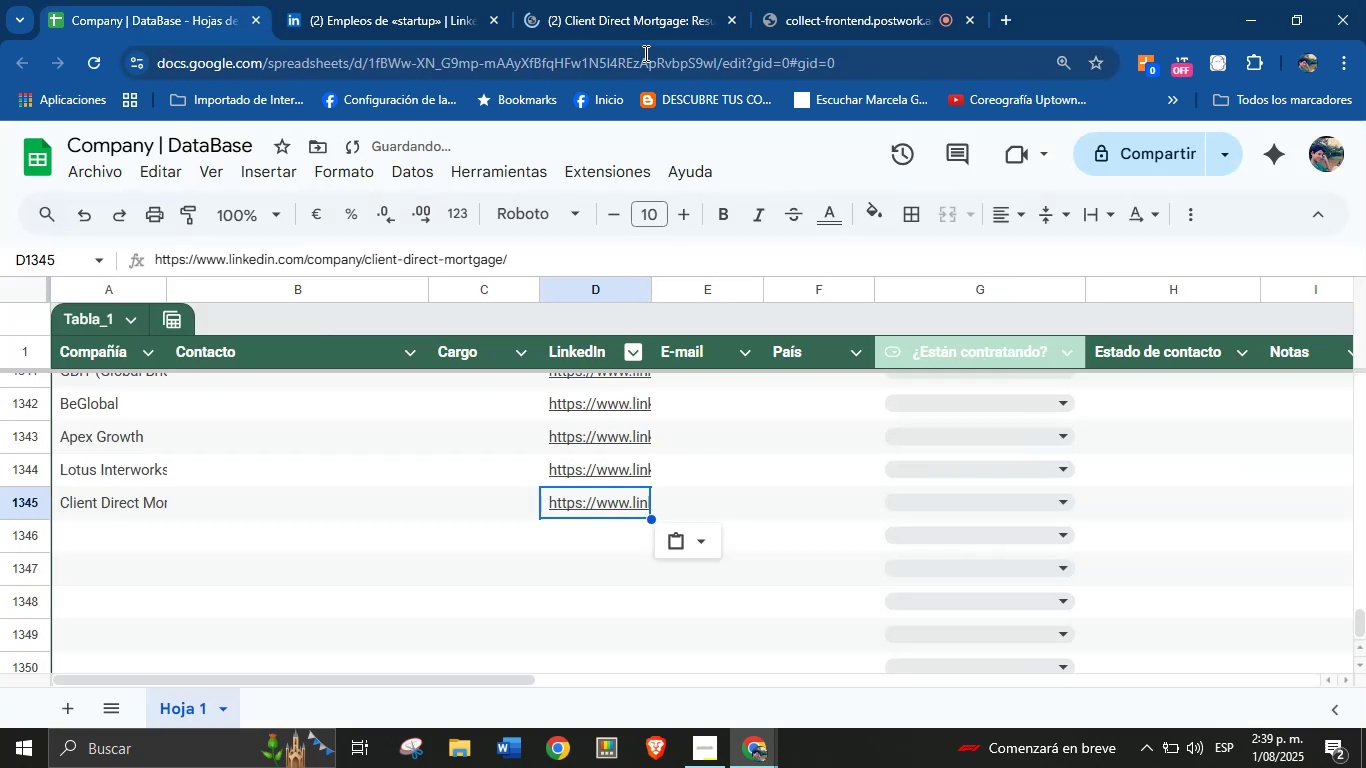 
left_click([640, 0])
 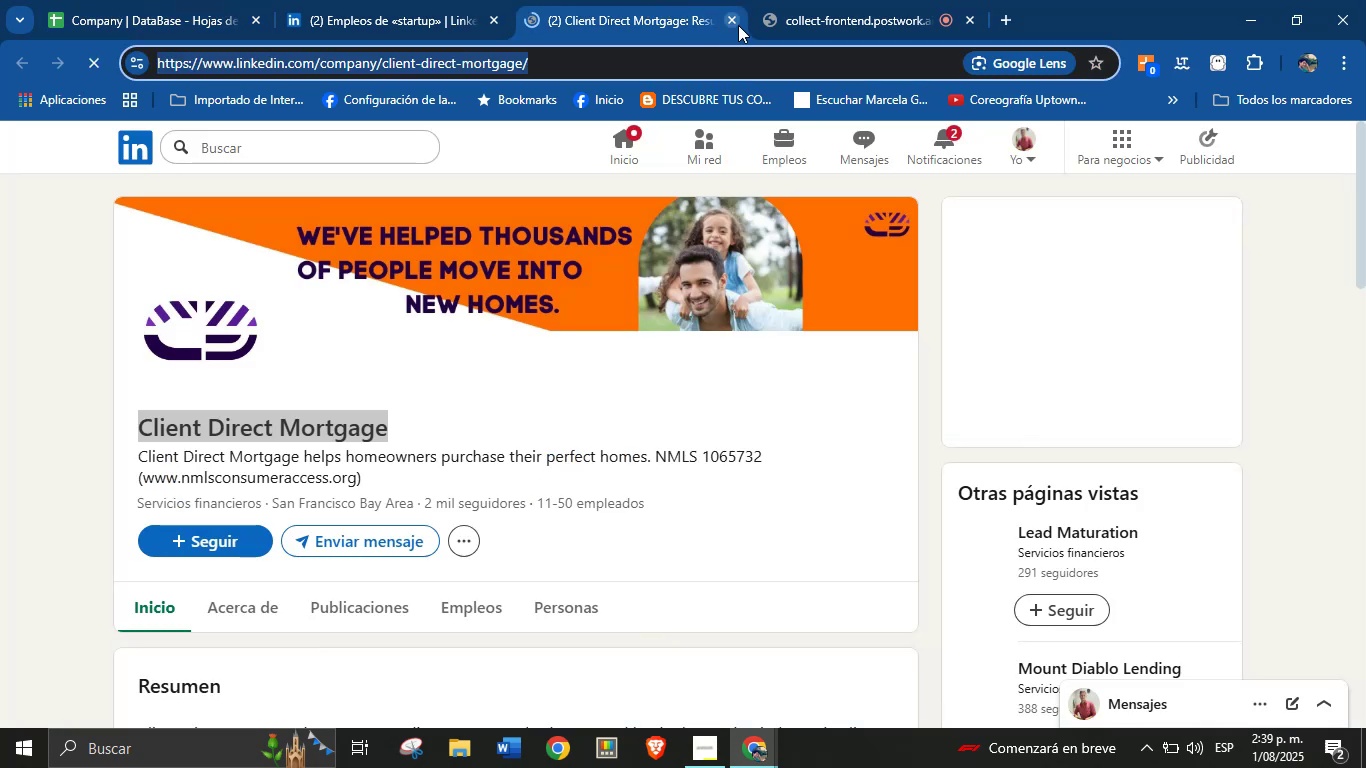 
left_click([734, 25])
 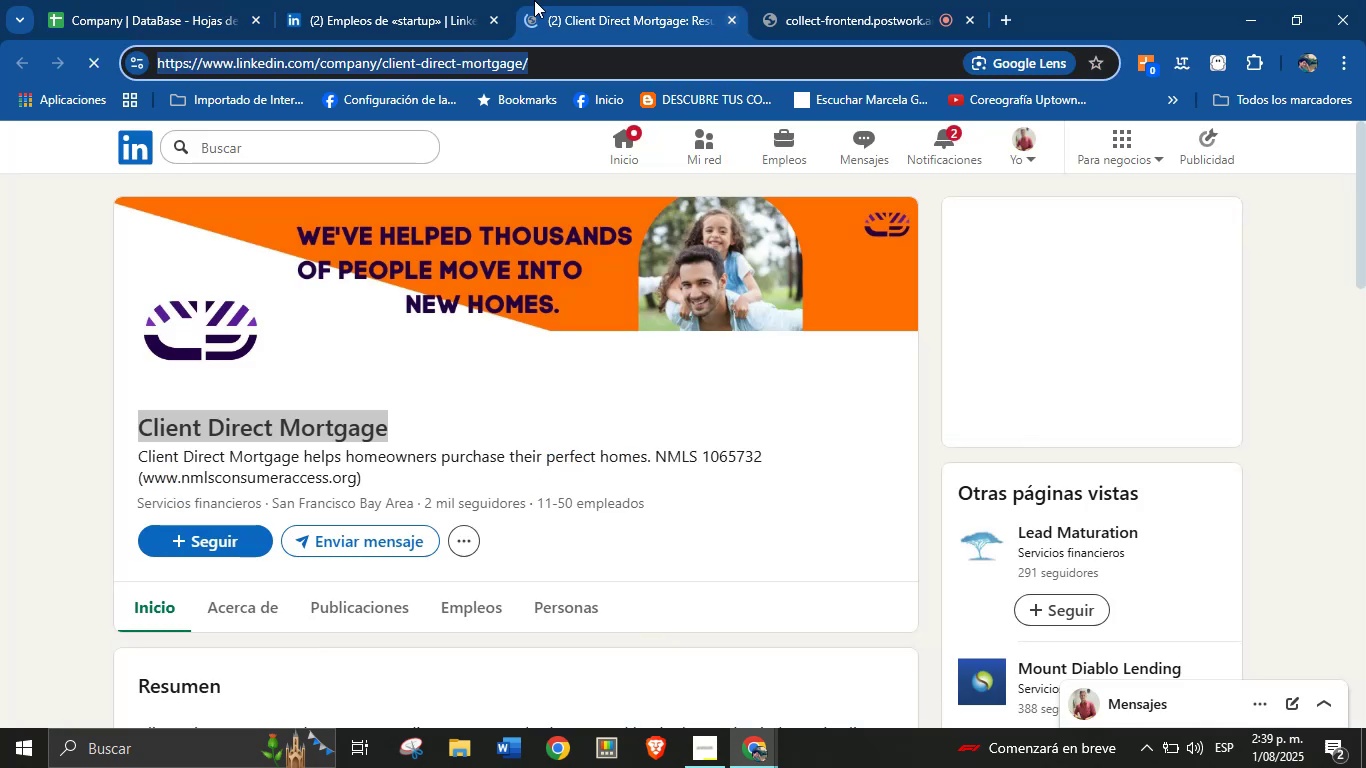 
left_click([456, 0])
 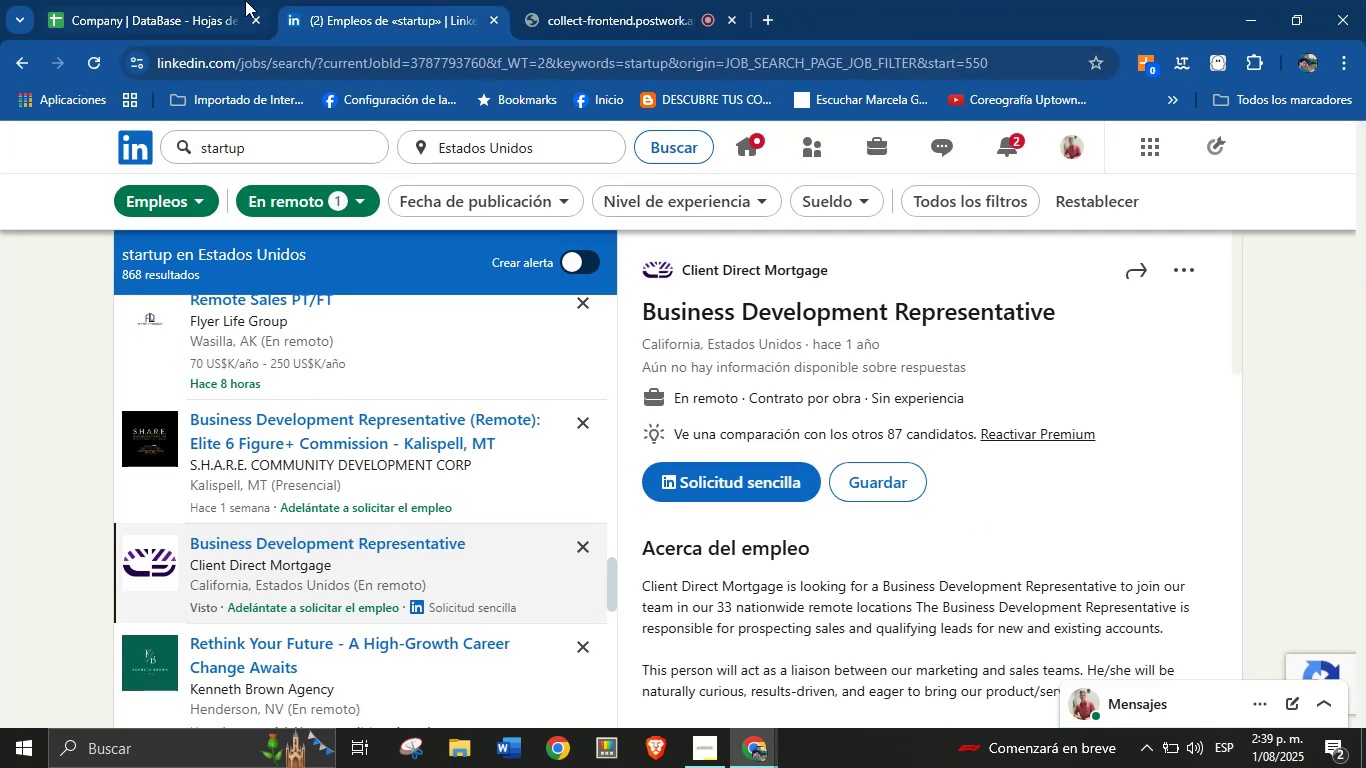 
scroll: coordinate [336, 622], scroll_direction: none, amount: 0.0
 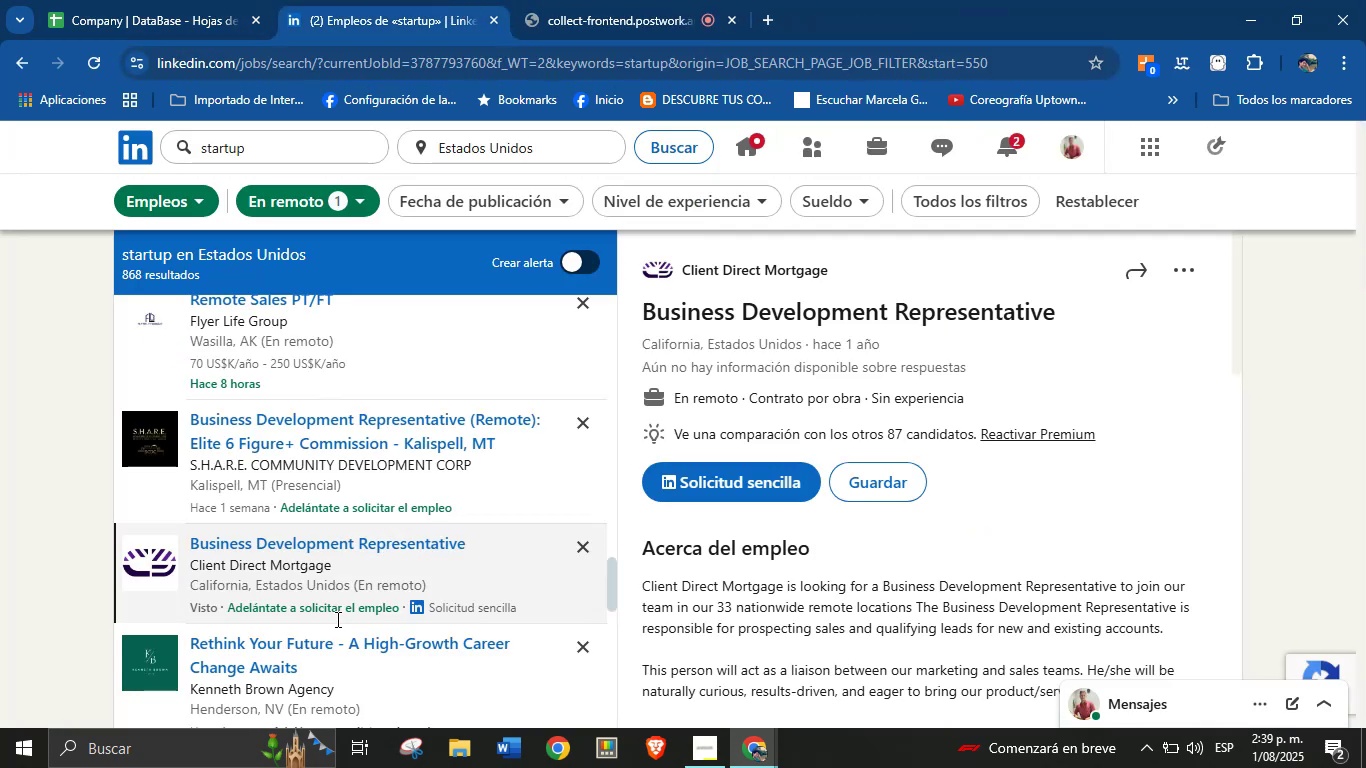 
scroll: coordinate [336, 619], scroll_direction: down, amount: 2.0
 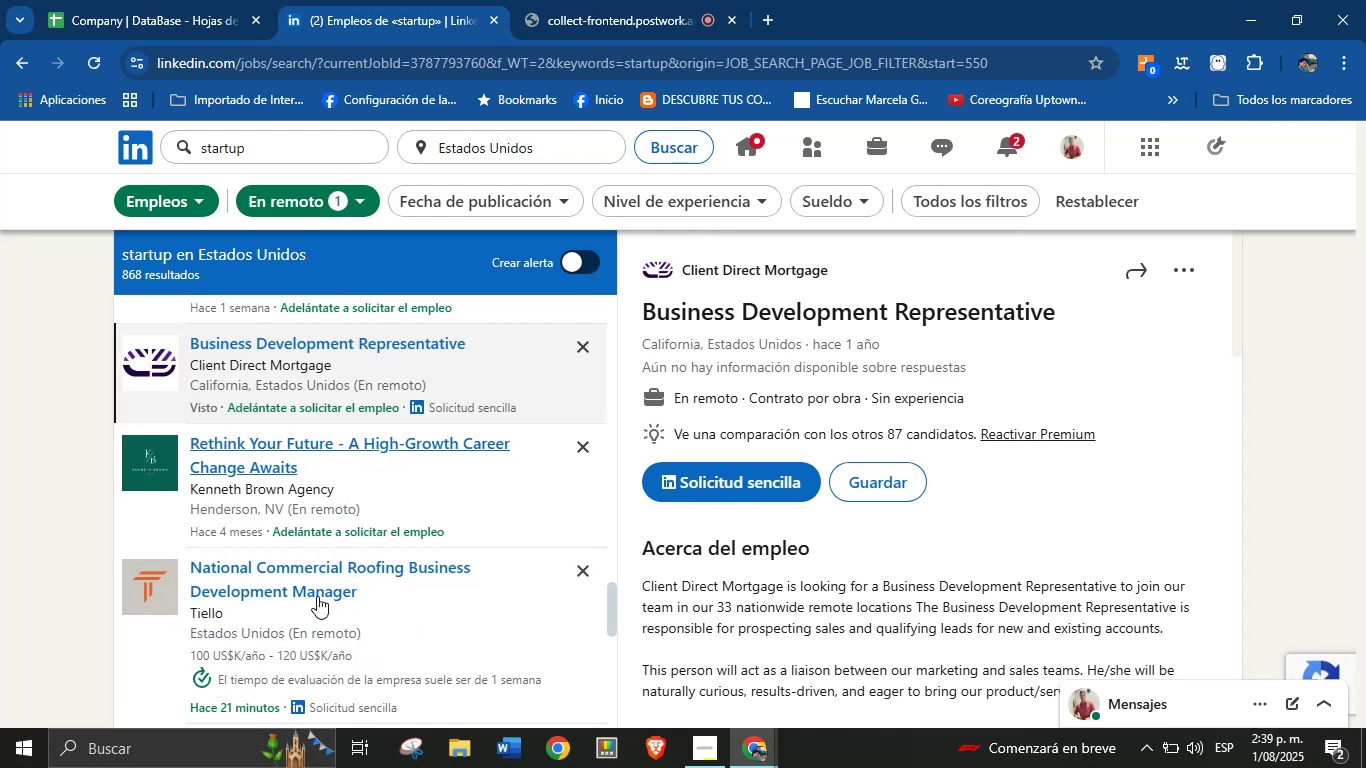 
left_click([312, 576])
 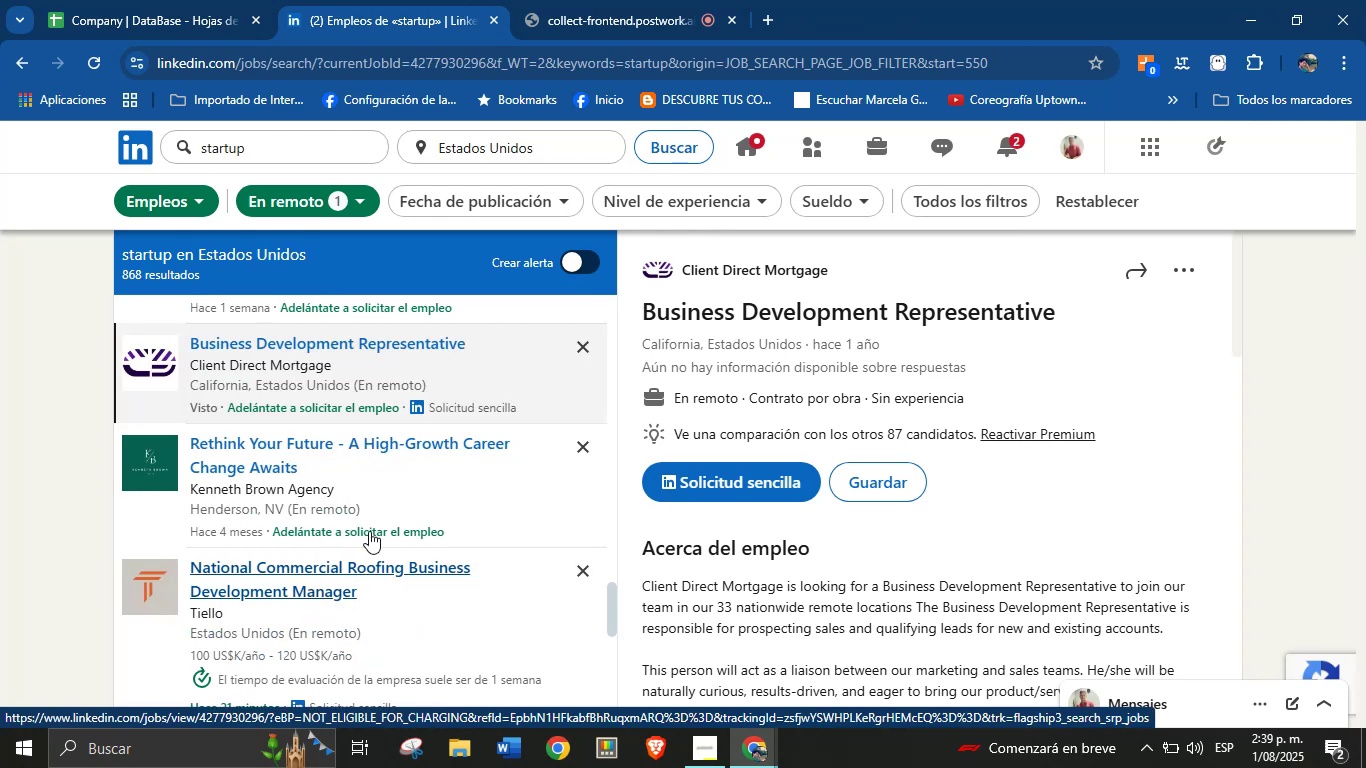 
scroll: coordinate [356, 452], scroll_direction: none, amount: 0.0
 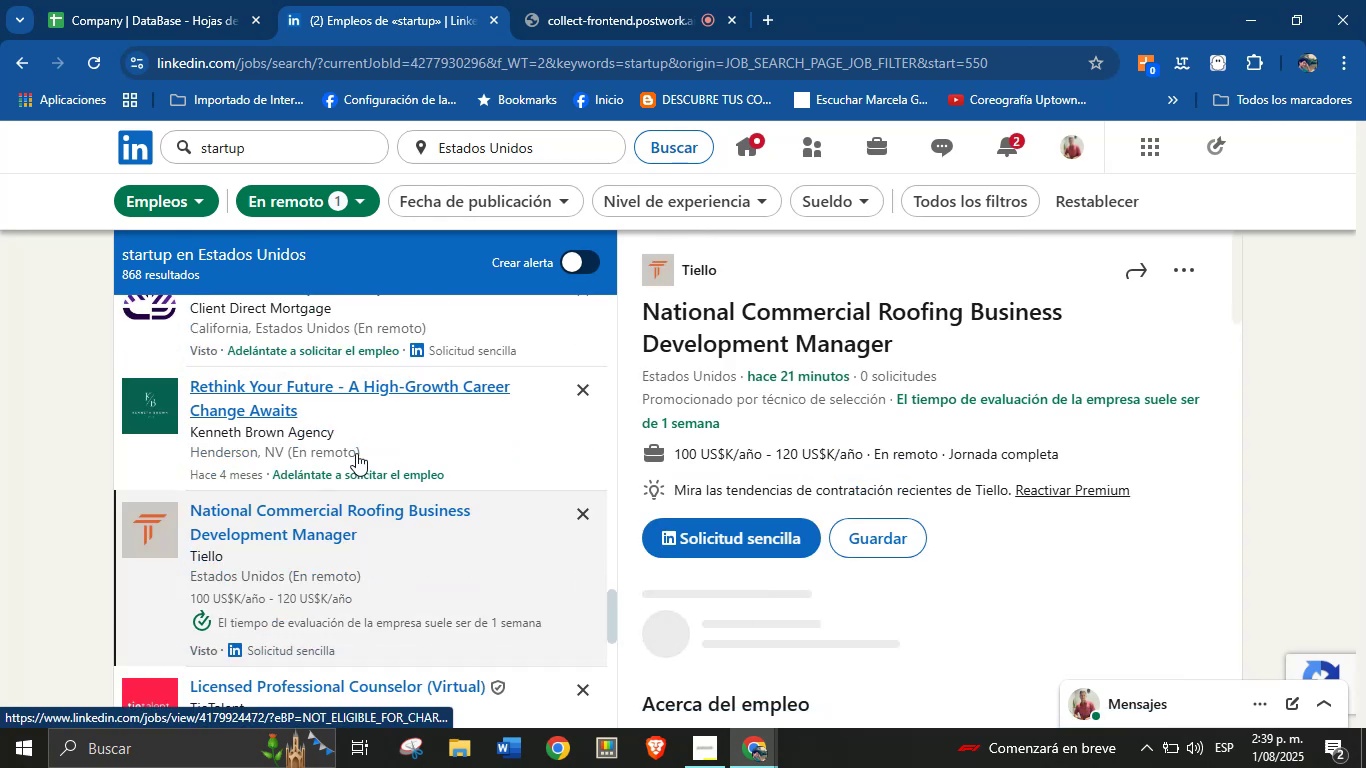 
scroll: coordinate [359, 568], scroll_direction: down, amount: 4.0
 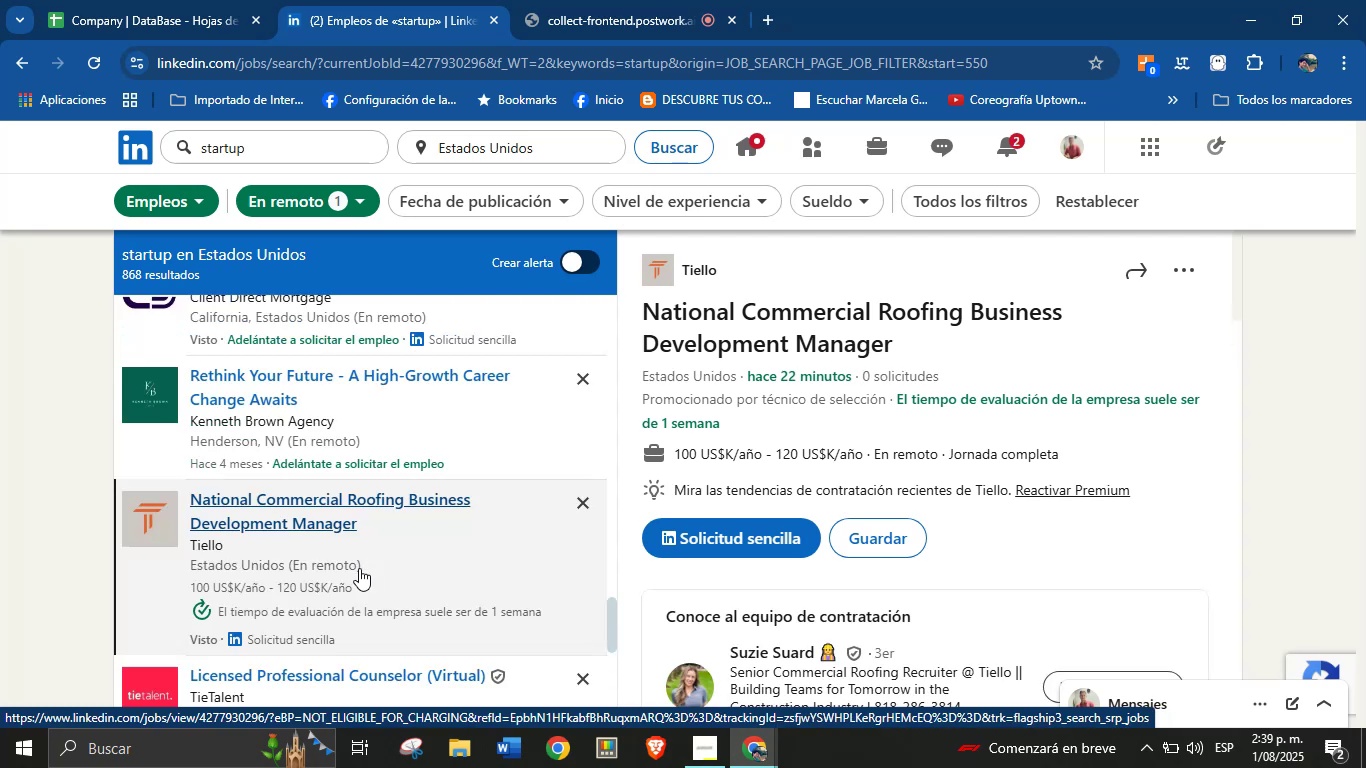 
wait(5.46)
 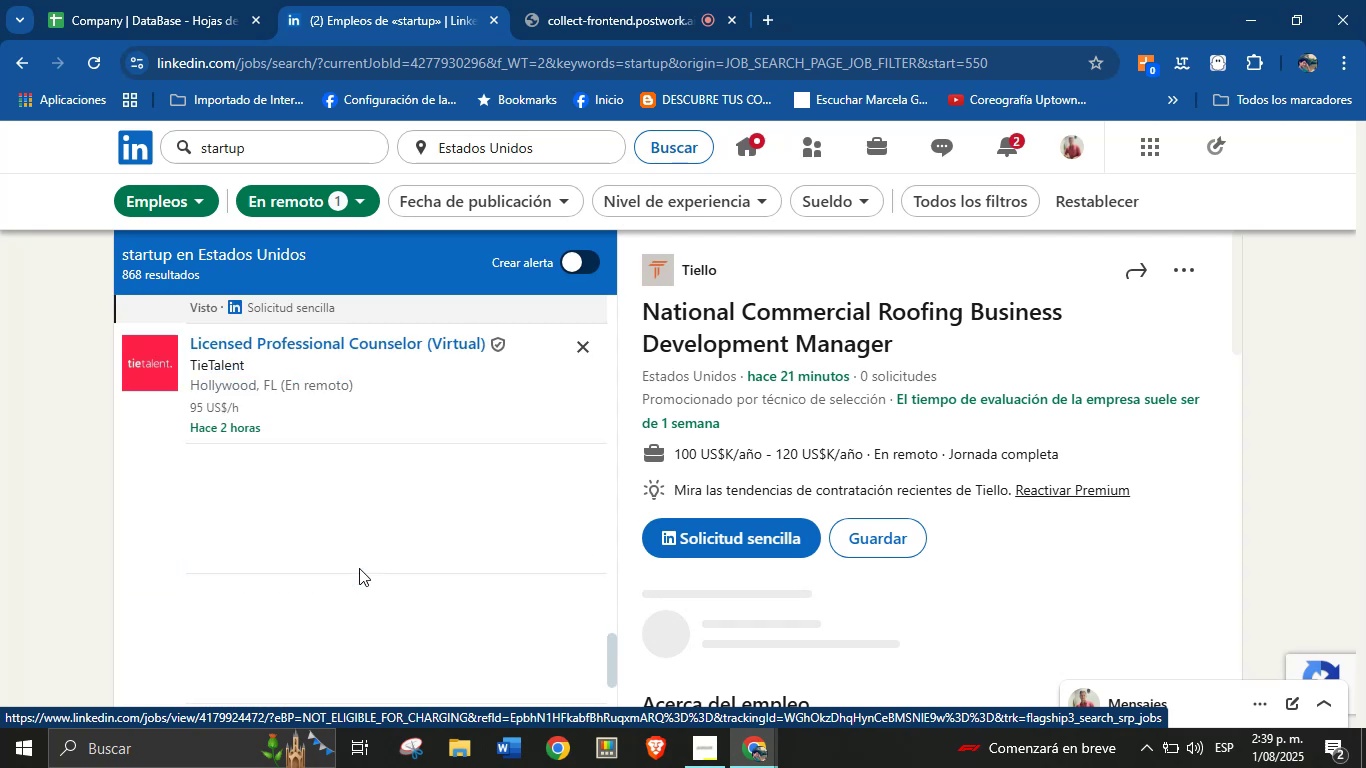 
scroll: coordinate [356, 587], scroll_direction: down, amount: 4.0
 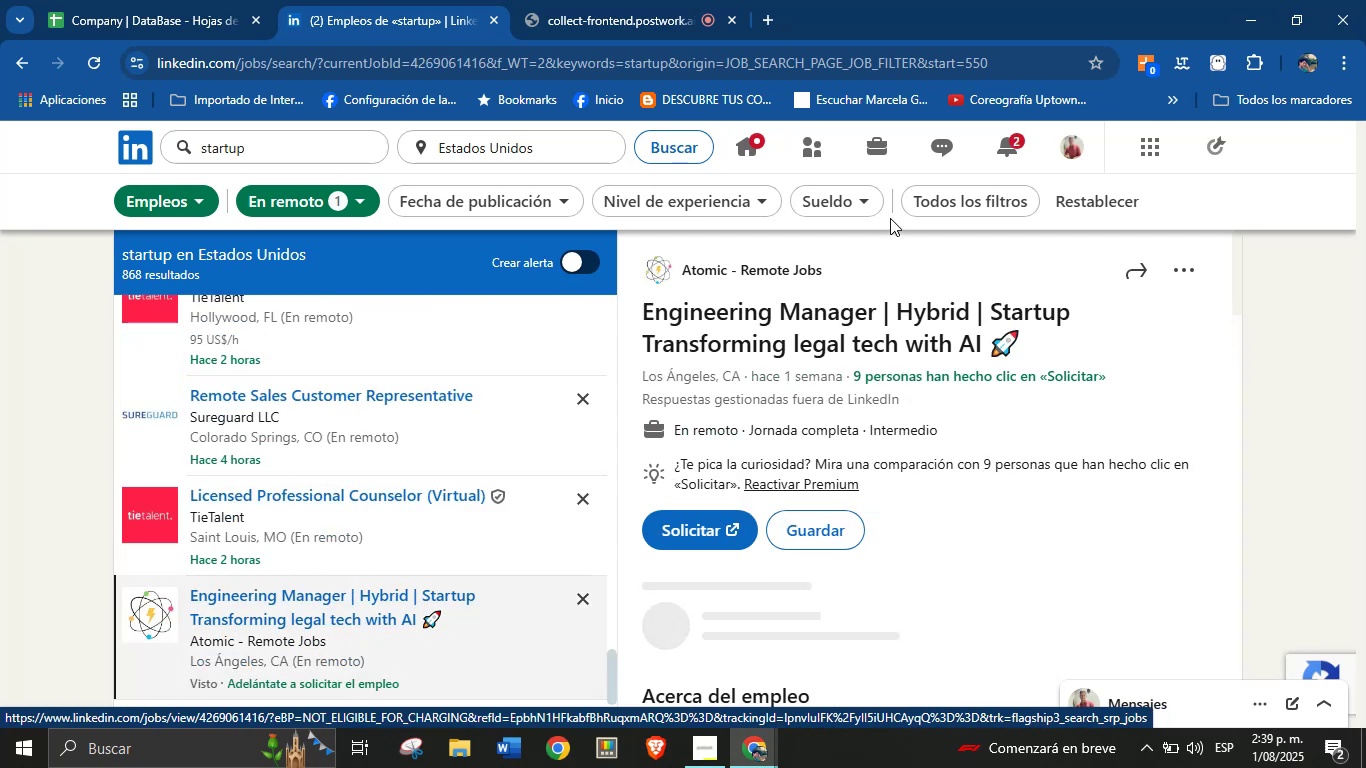 
wait(5.21)
 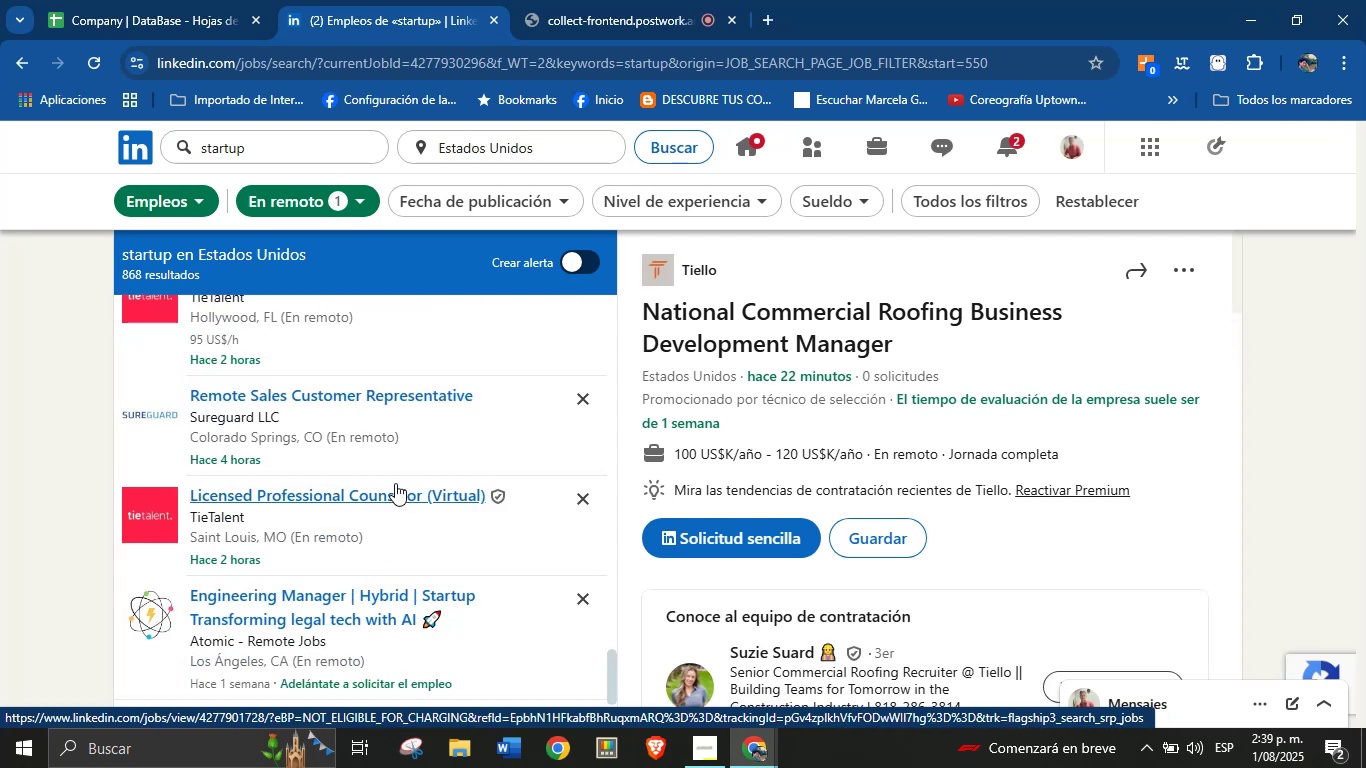 
right_click([746, 266])
 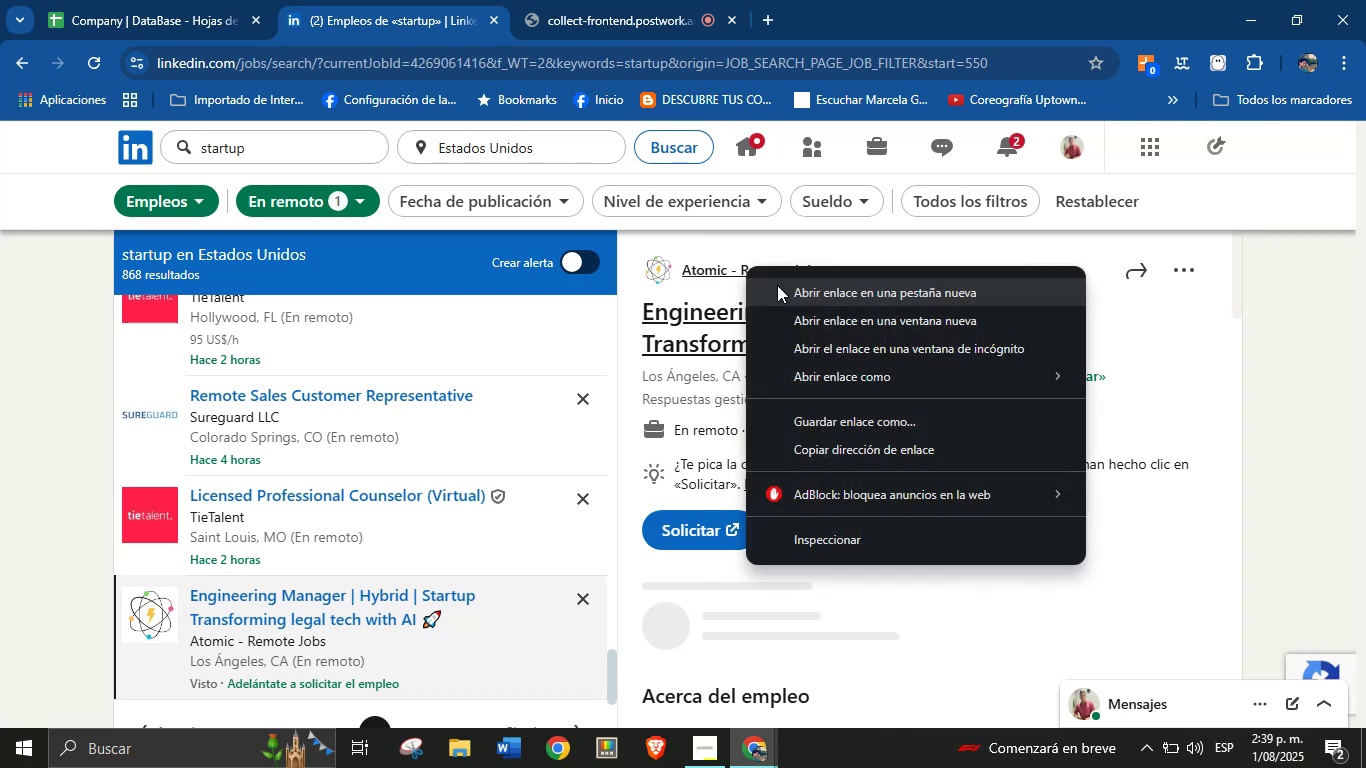 
left_click([806, 283])
 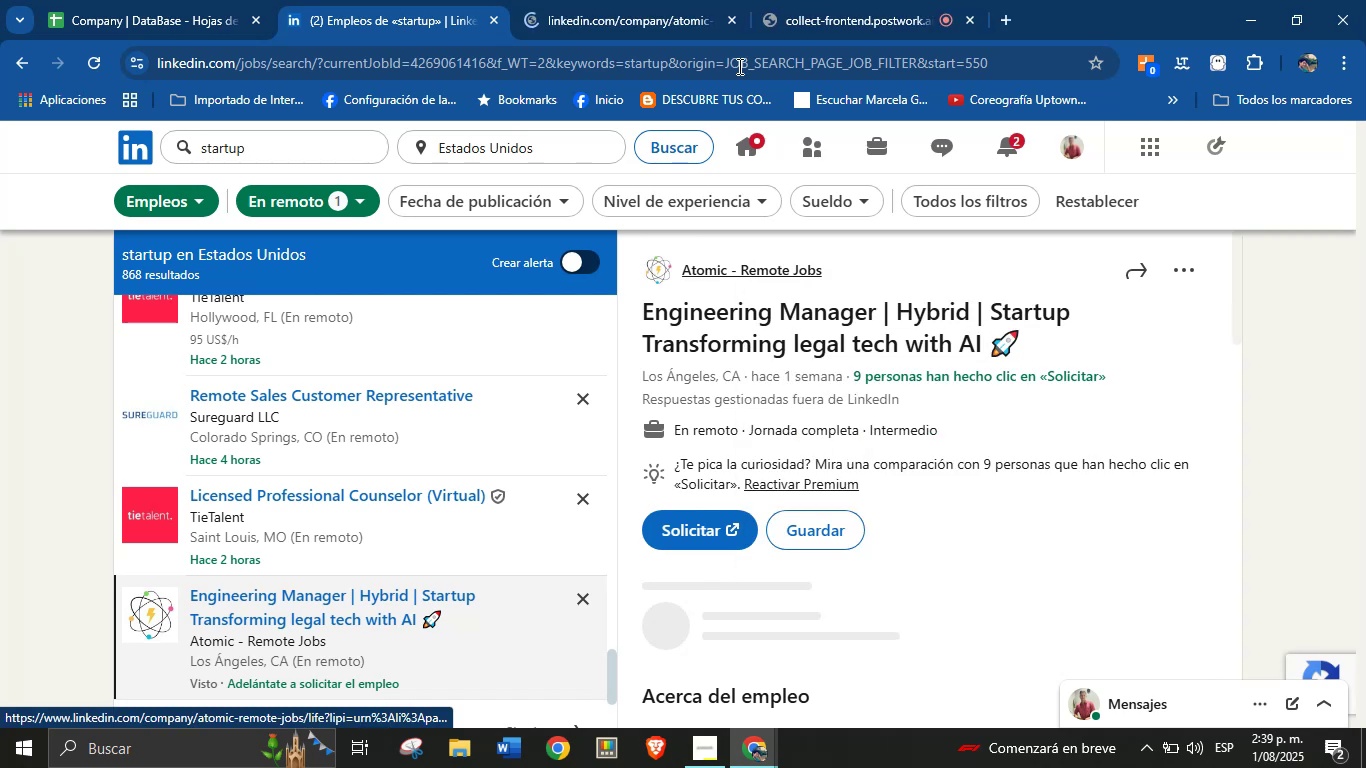 
left_click([667, 0])
 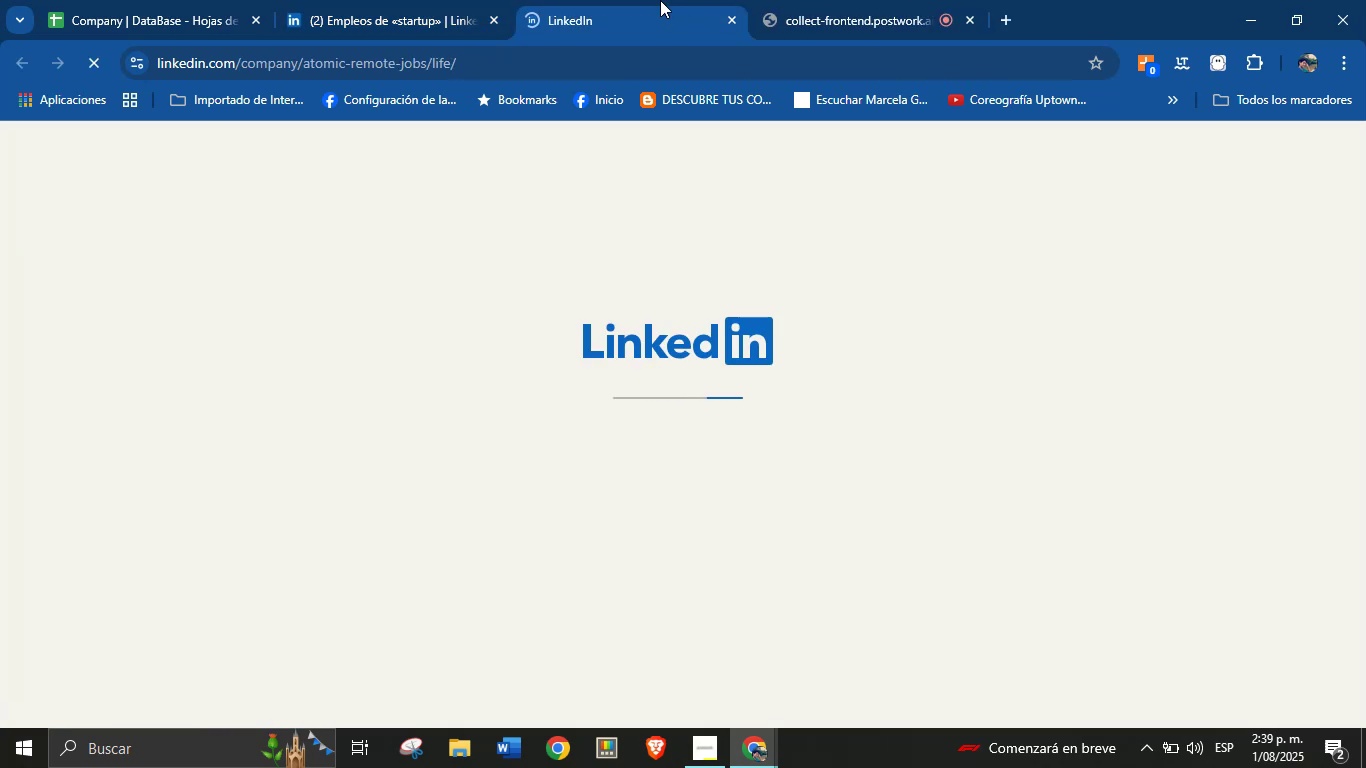 
wait(7.01)
 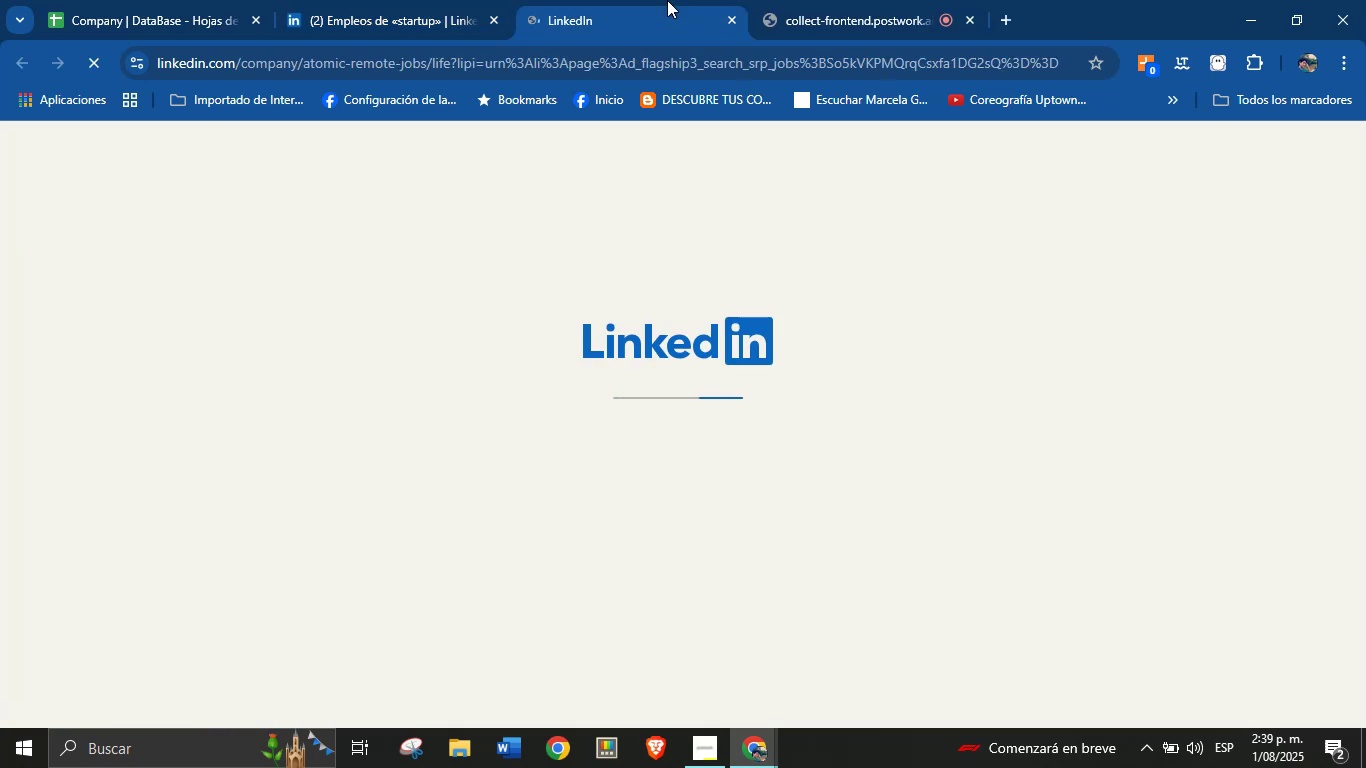 
left_click([656, 0])
 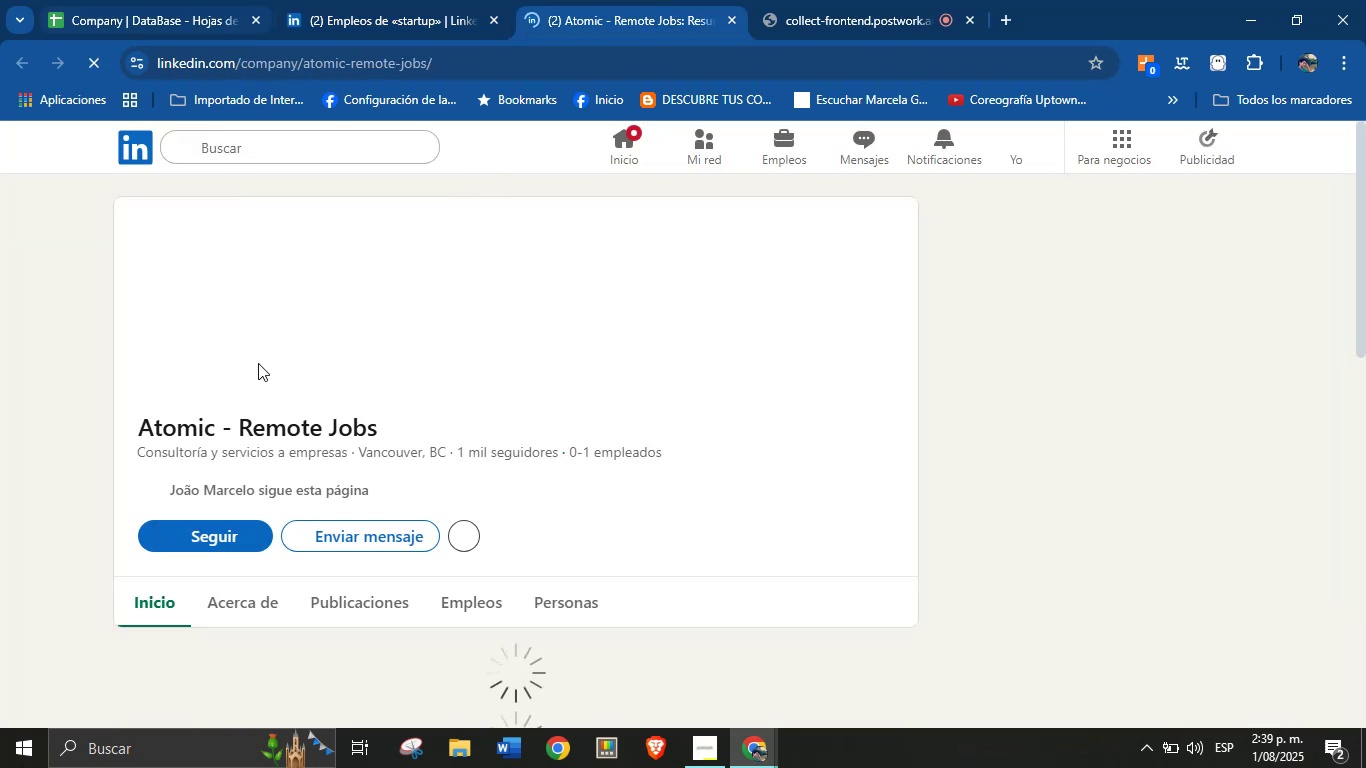 
left_click_drag(start_coordinate=[143, 430], to_coordinate=[380, 433])
 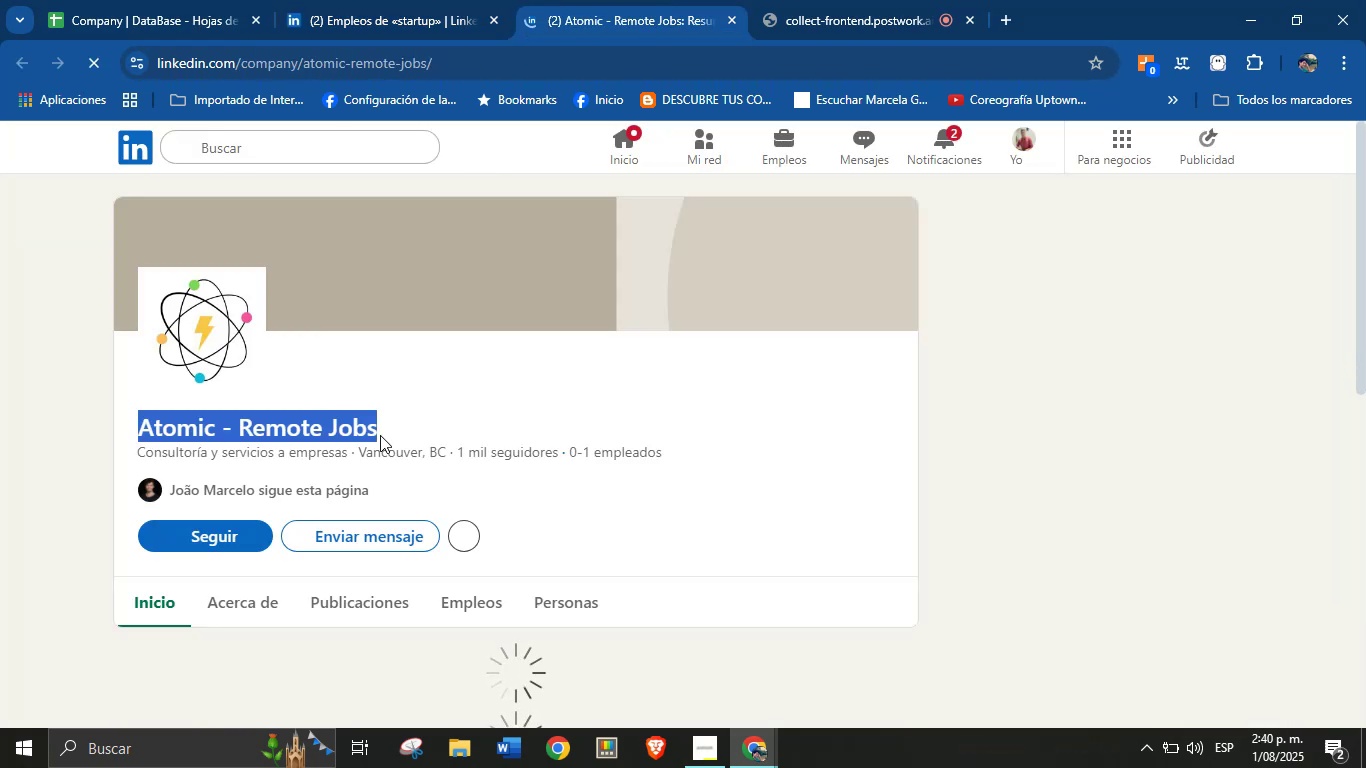 
key(Control+C)
 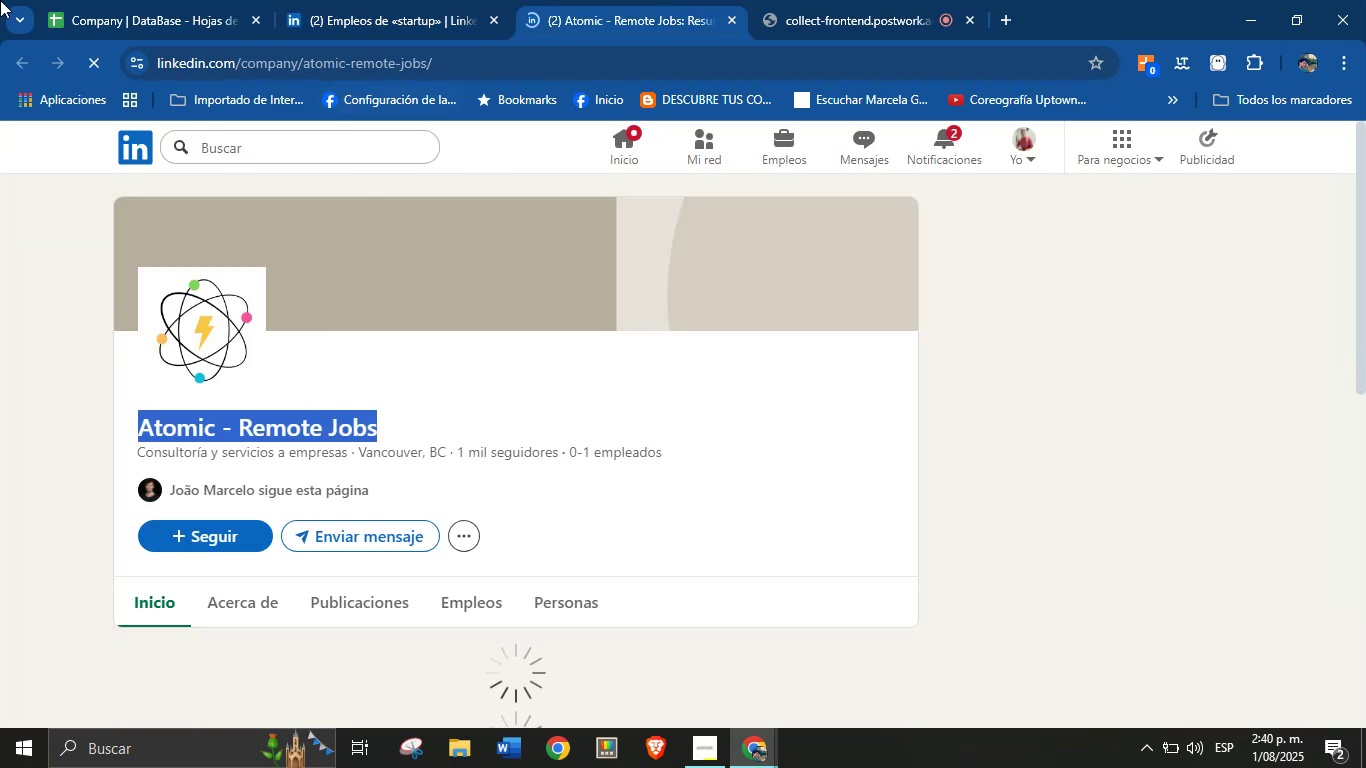 
left_click([128, 0])
 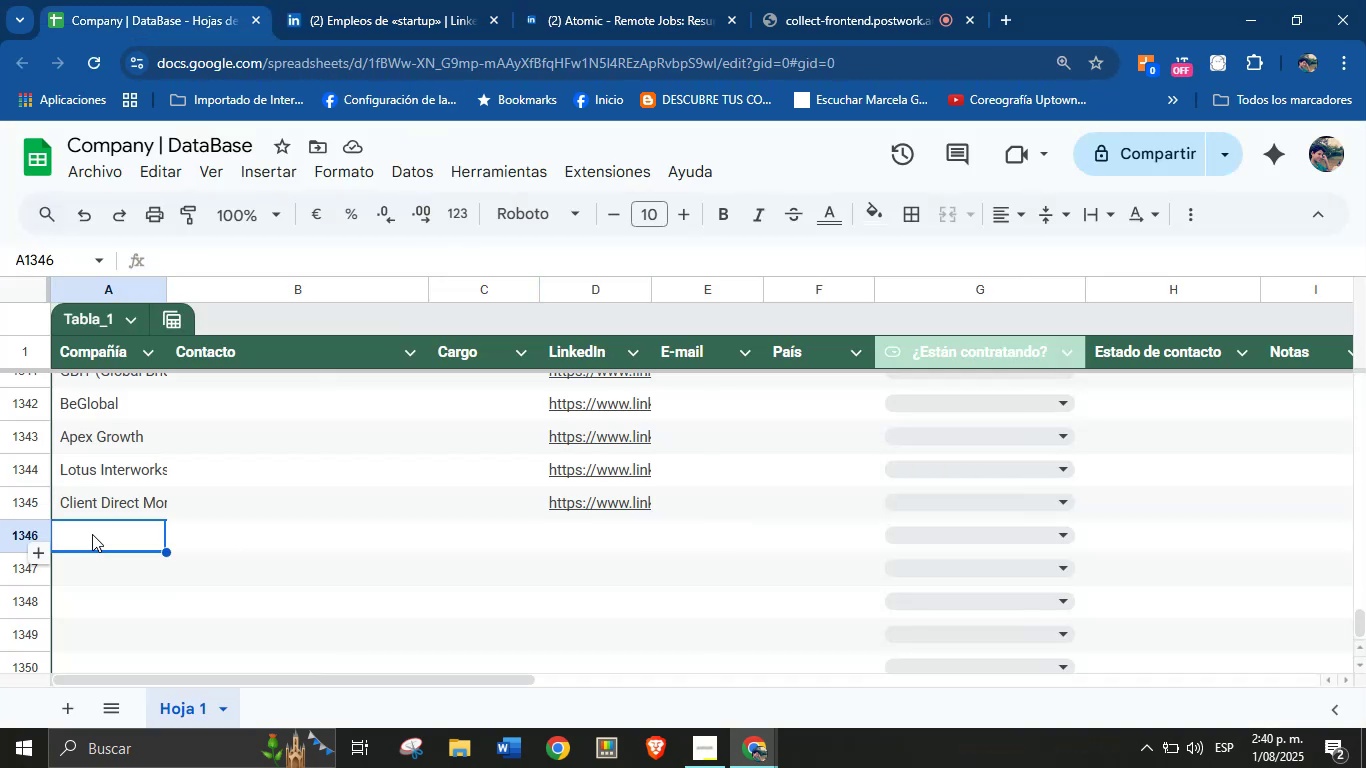 
key(Control+V)
 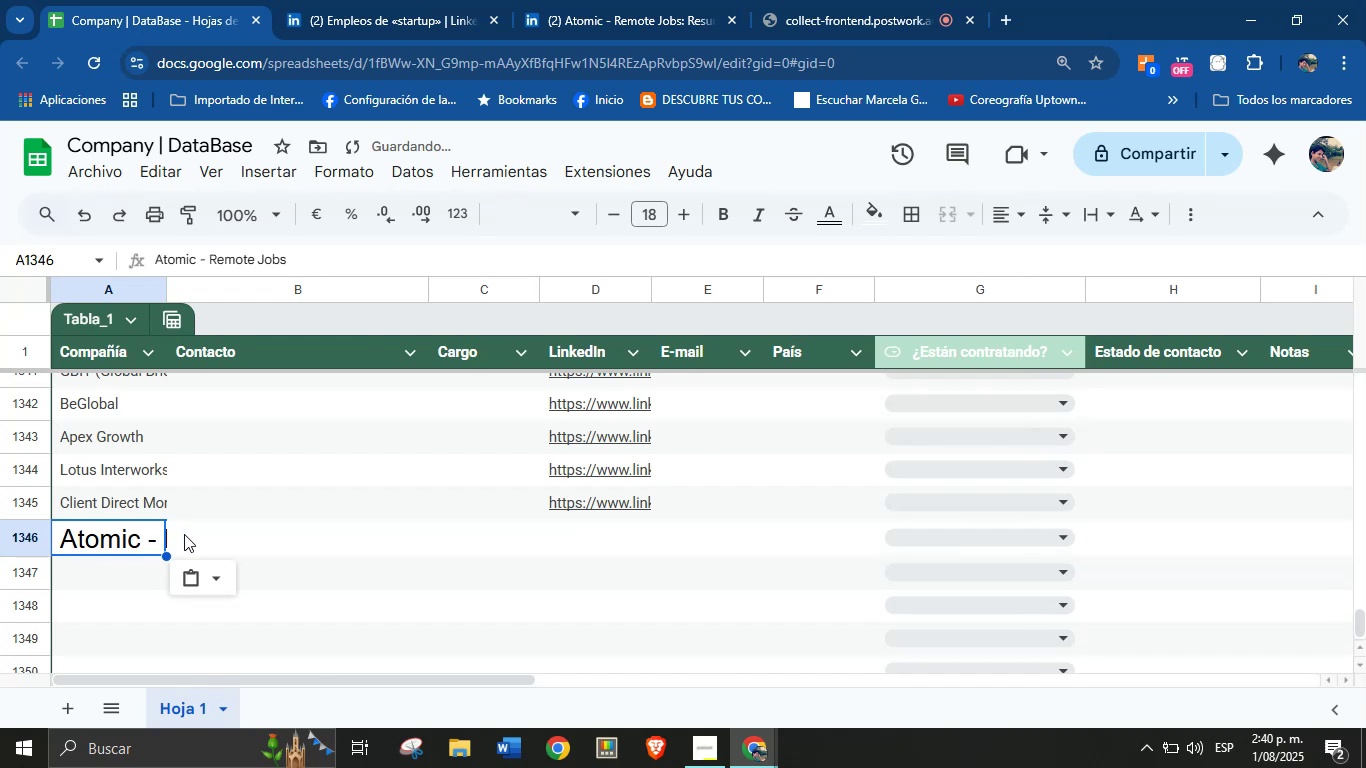 
left_click([207, 573])
 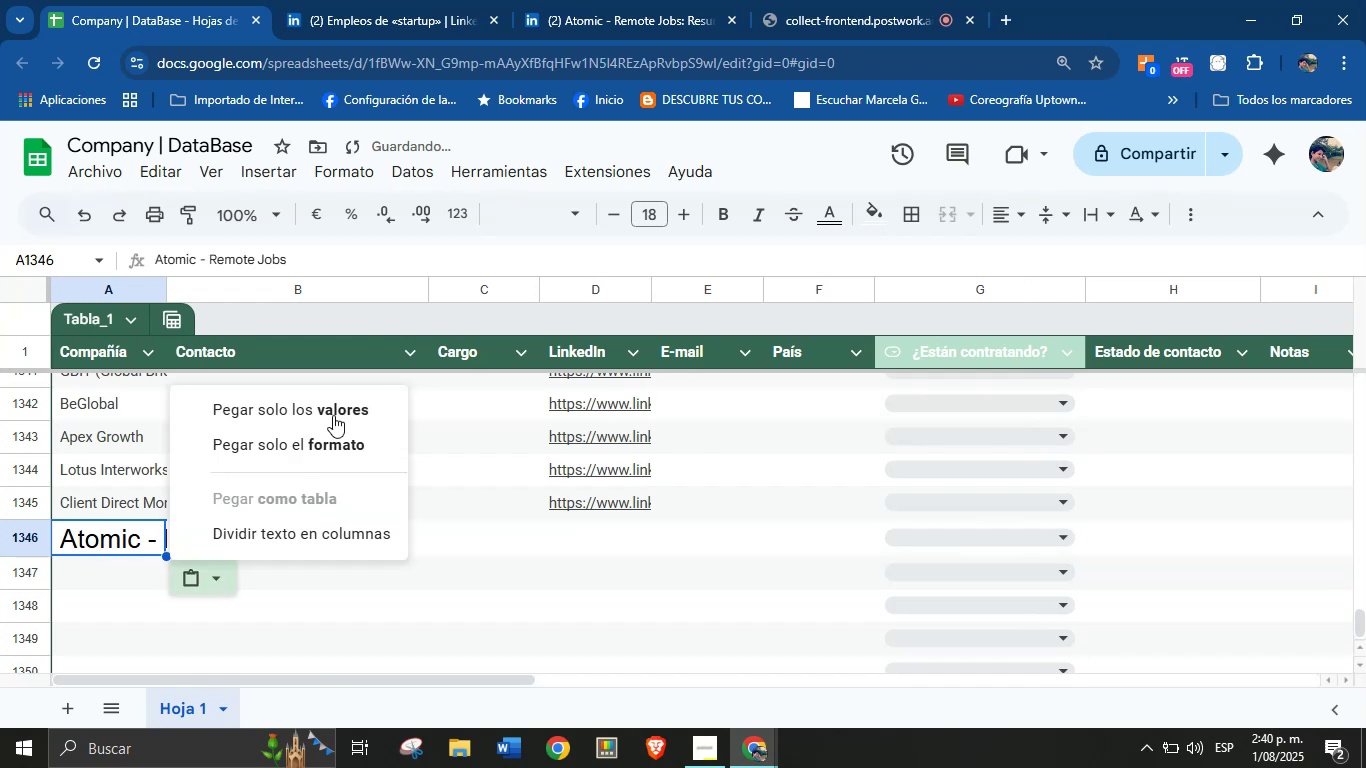 
left_click([333, 413])
 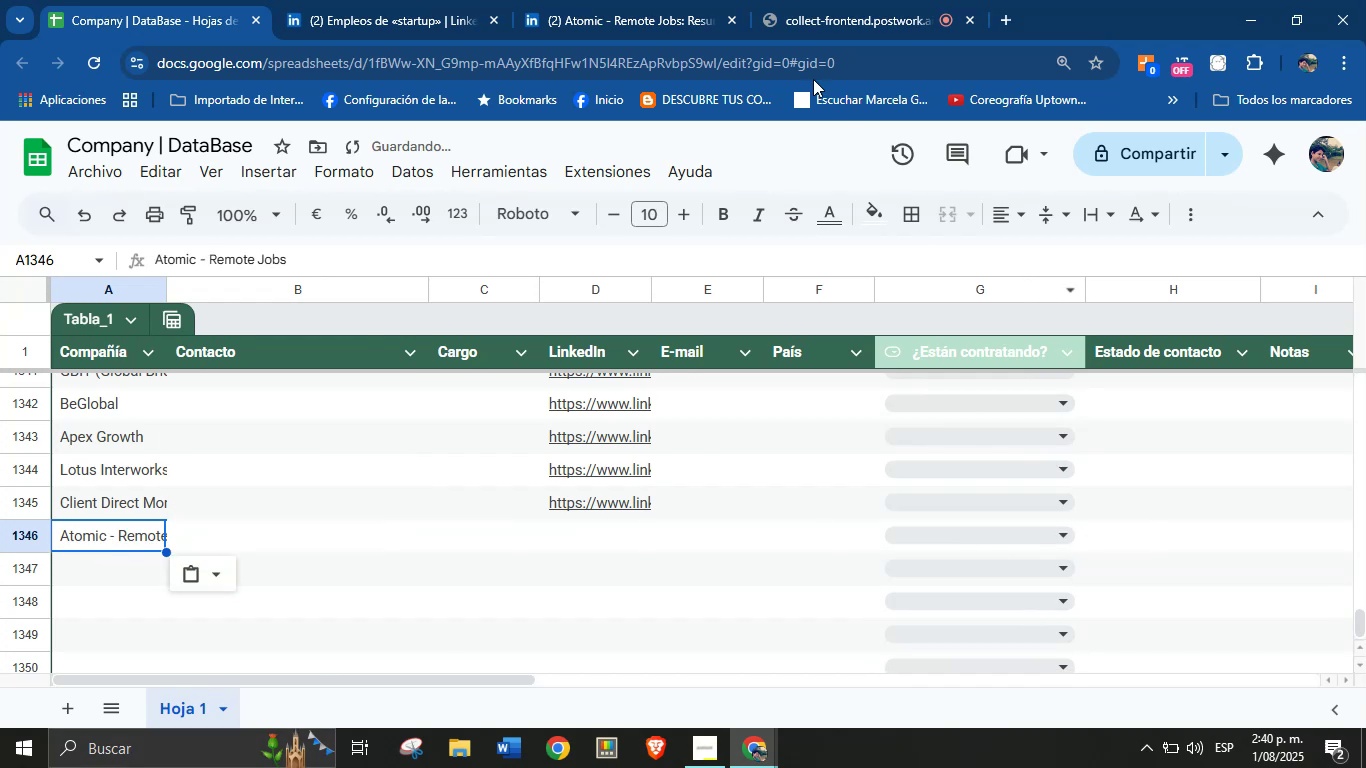 
left_click([576, 0])
 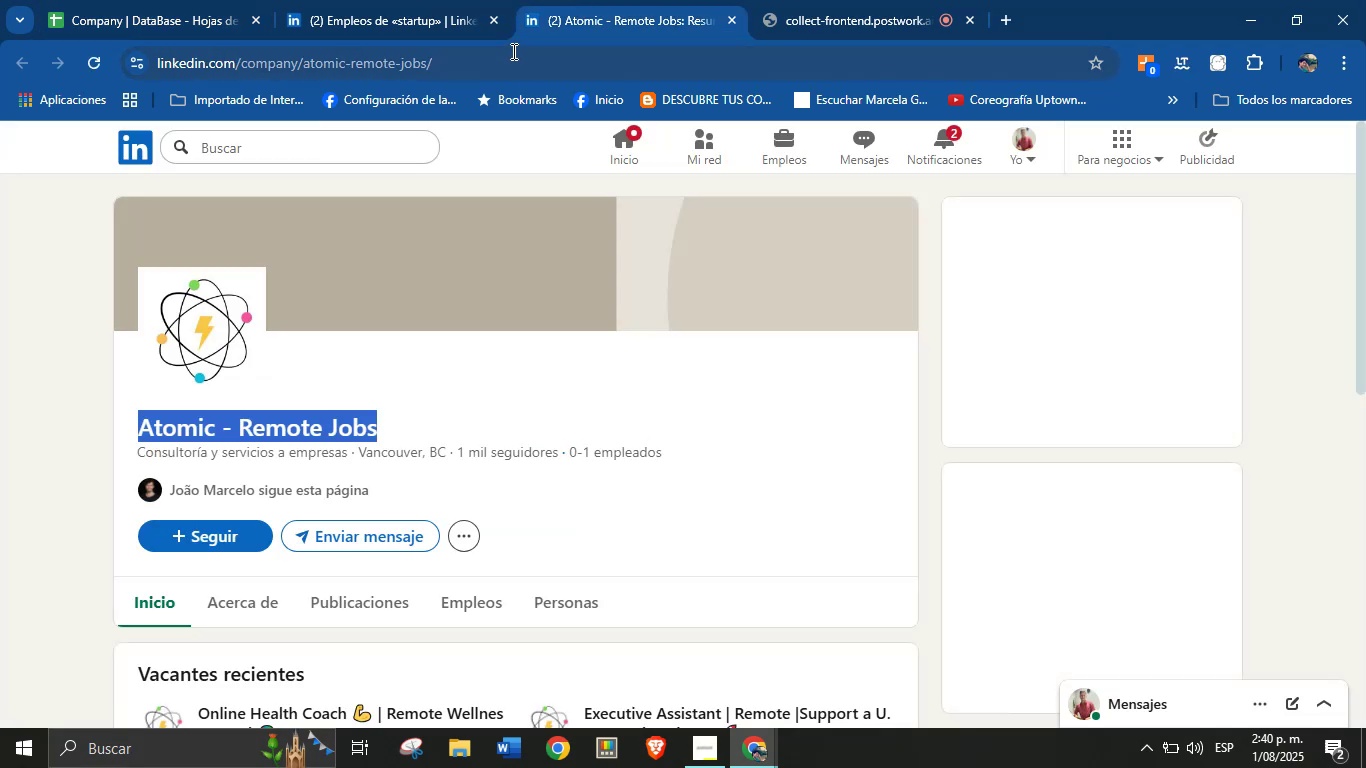 
double_click([512, 51])
 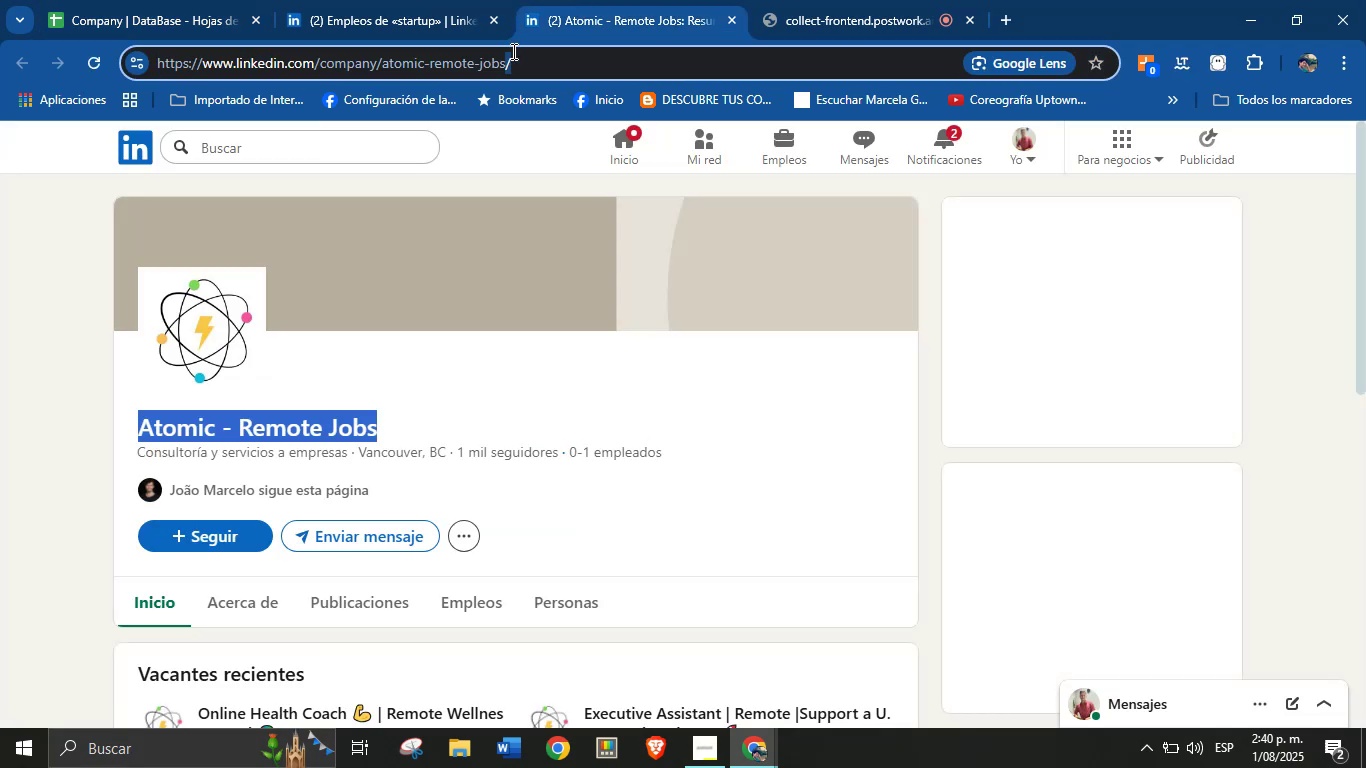 
triple_click([512, 51])
 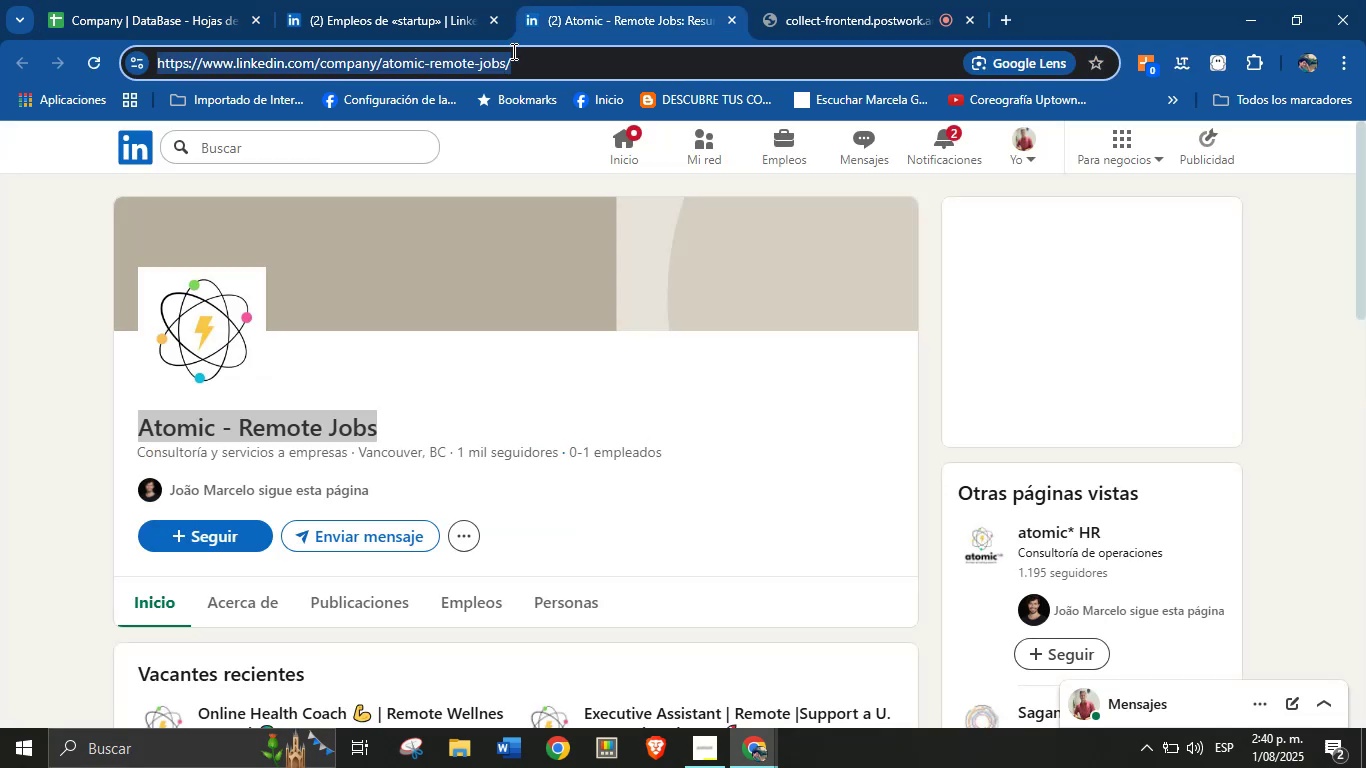 
key(Control+C)
 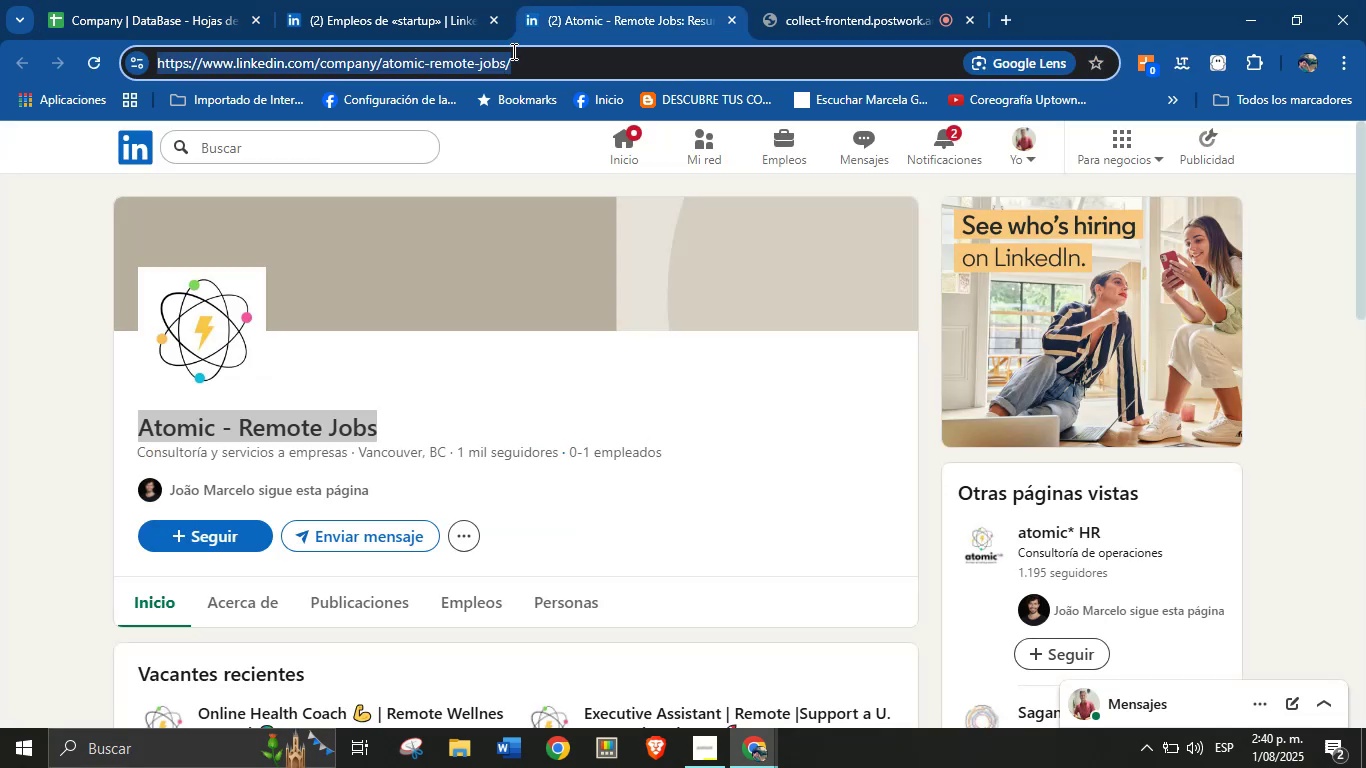 
left_click([440, 0])
 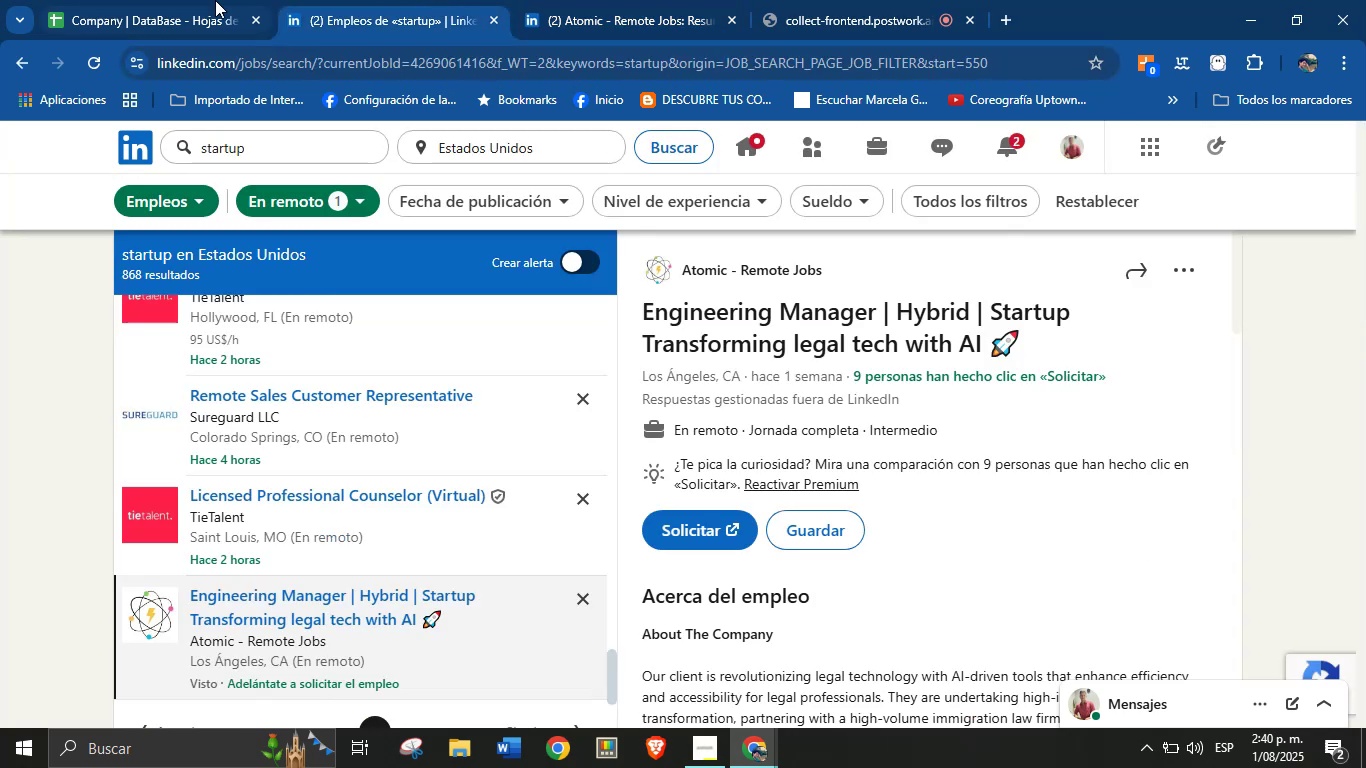 
double_click([215, 0])
 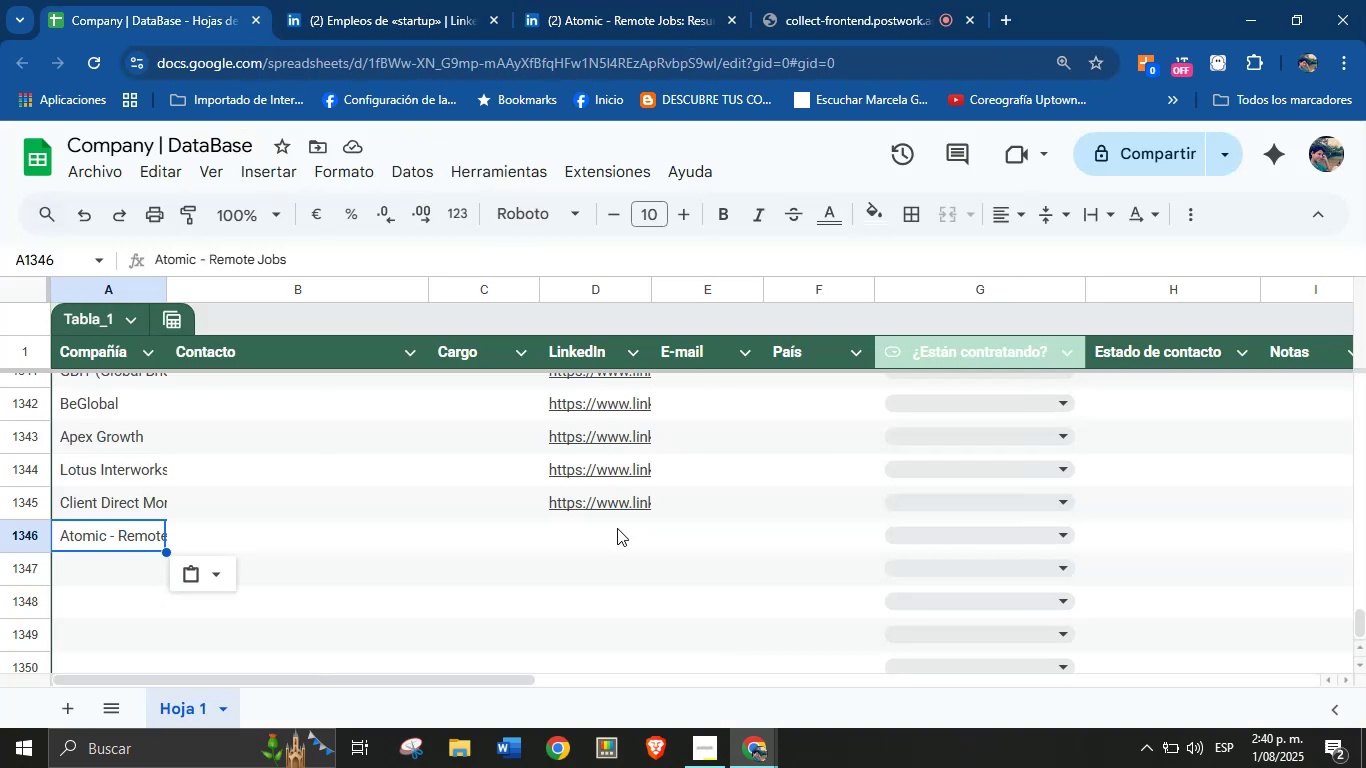 
left_click([579, 540])
 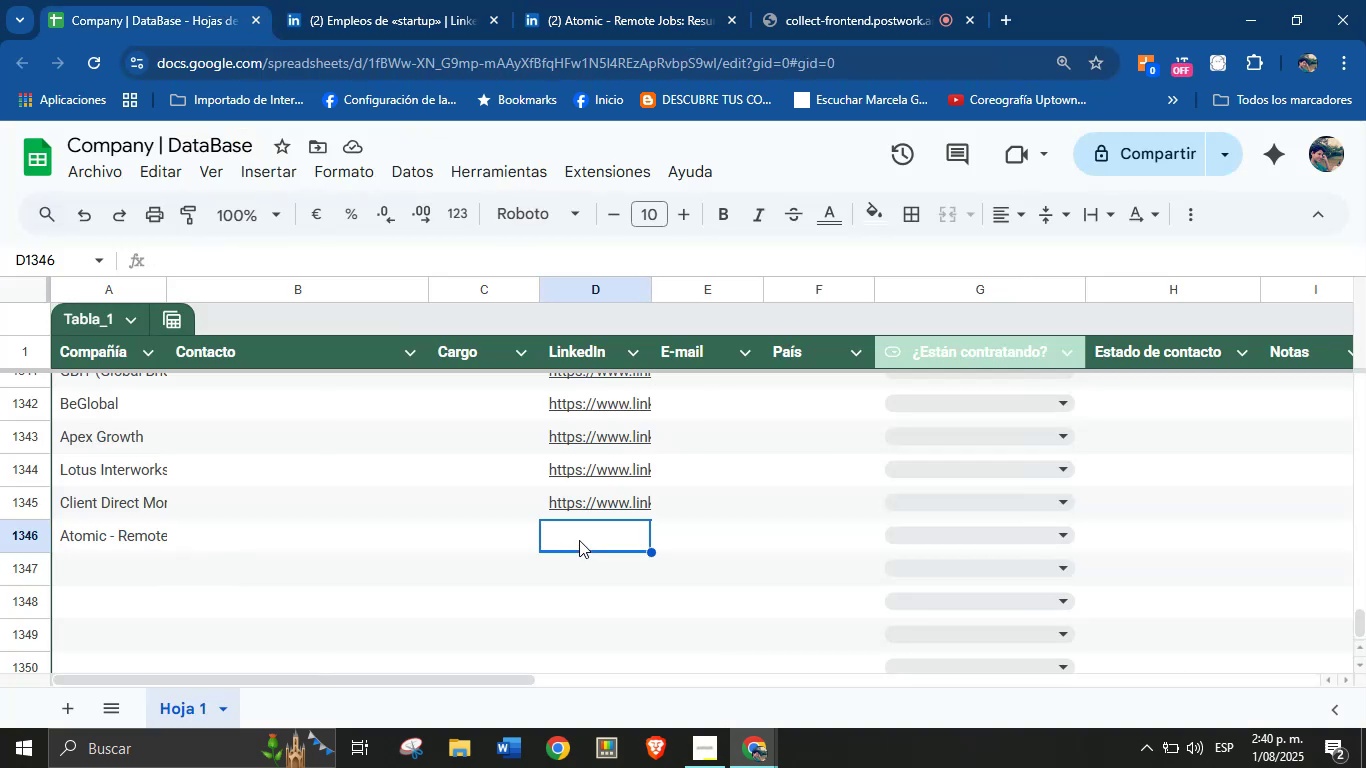 
key(Control+V)
 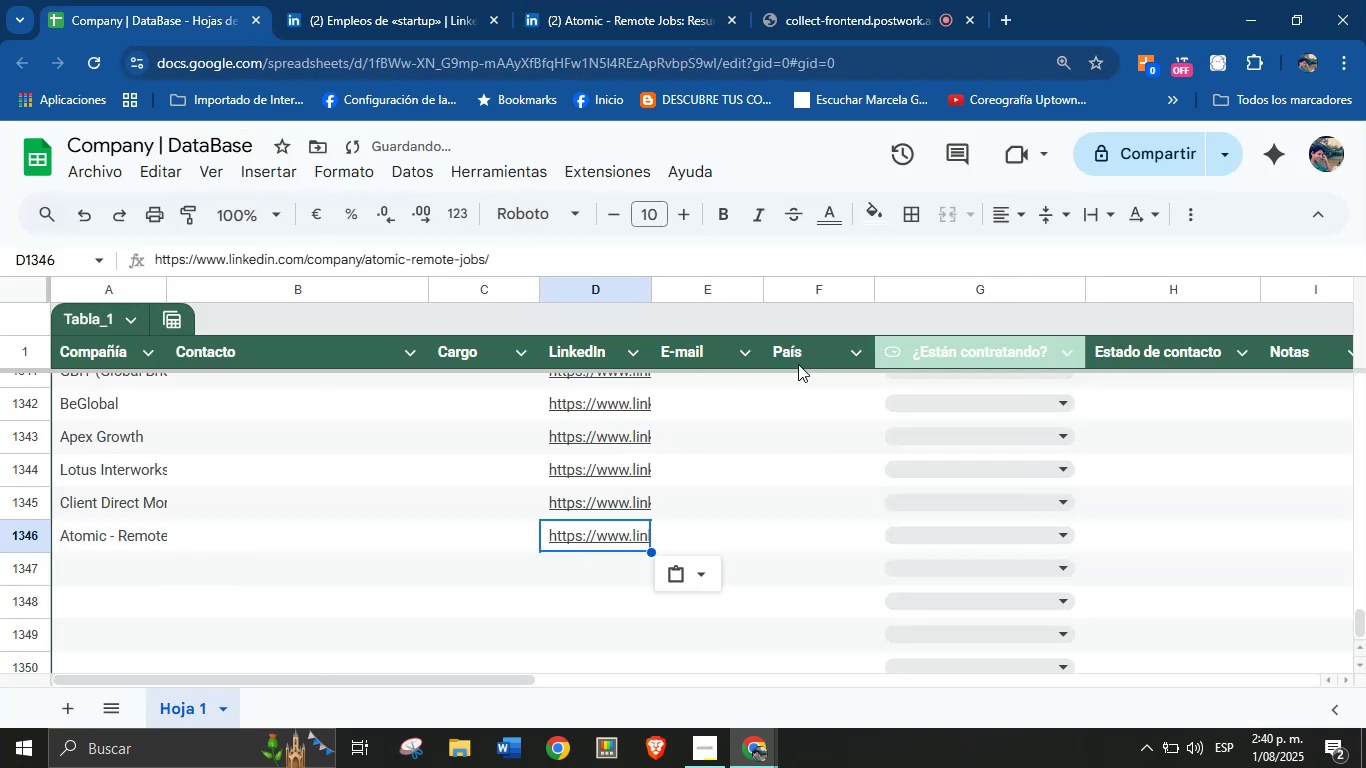 
left_click([821, 0])
 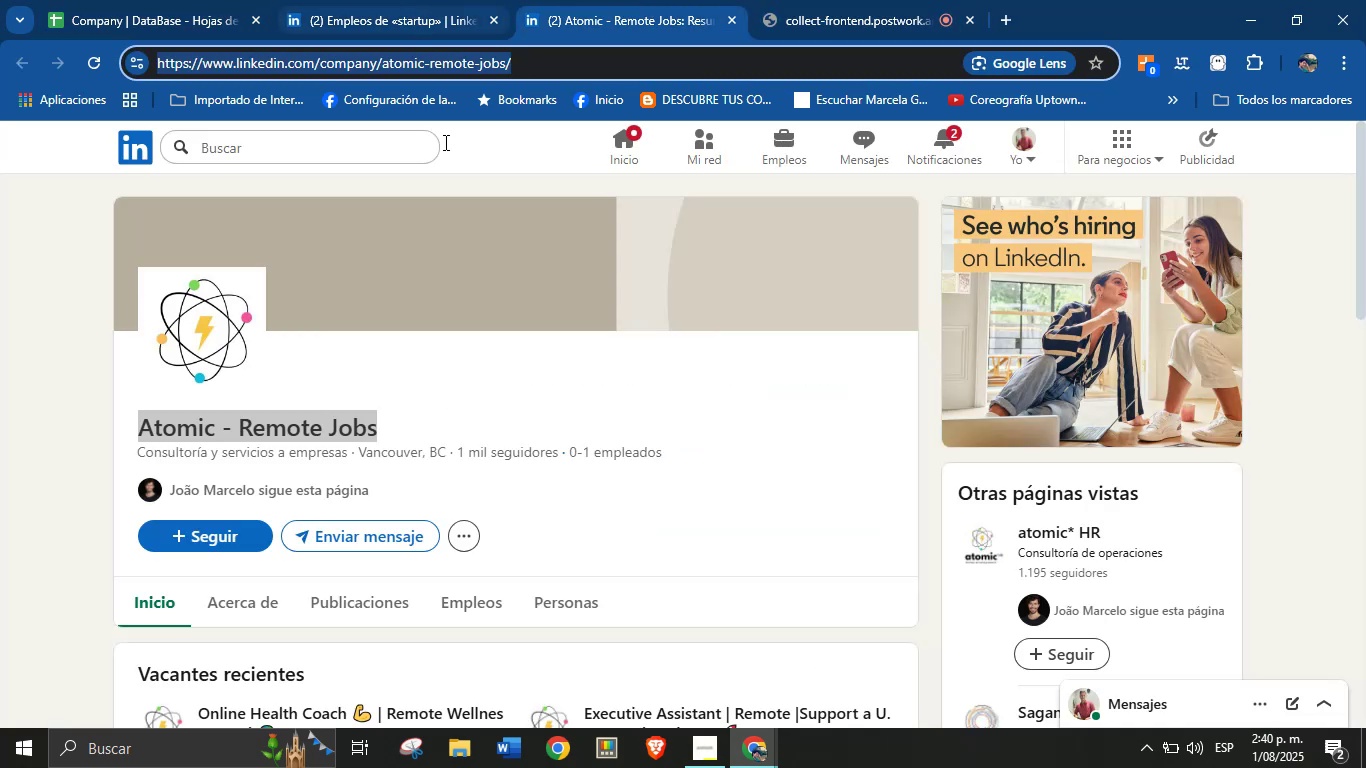 
double_click([637, 15])
 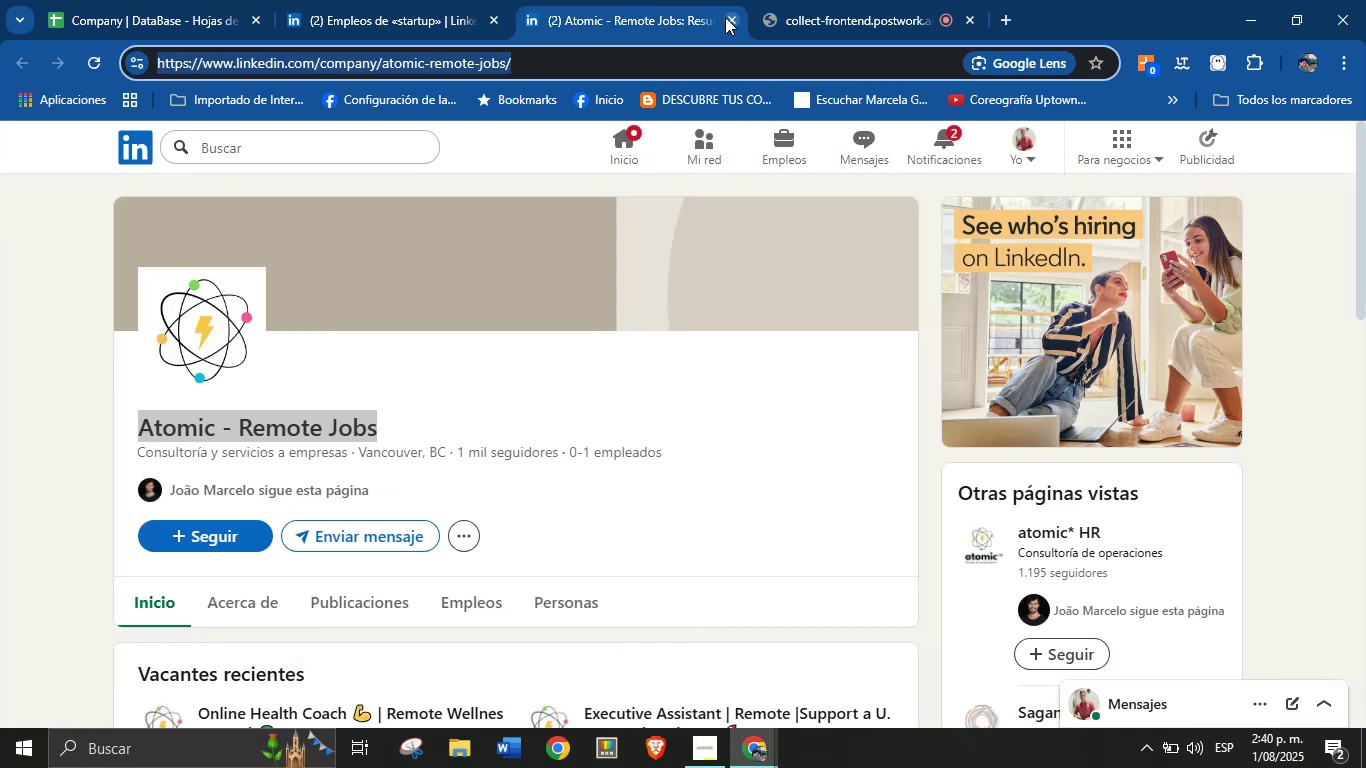 
left_click([727, 17])
 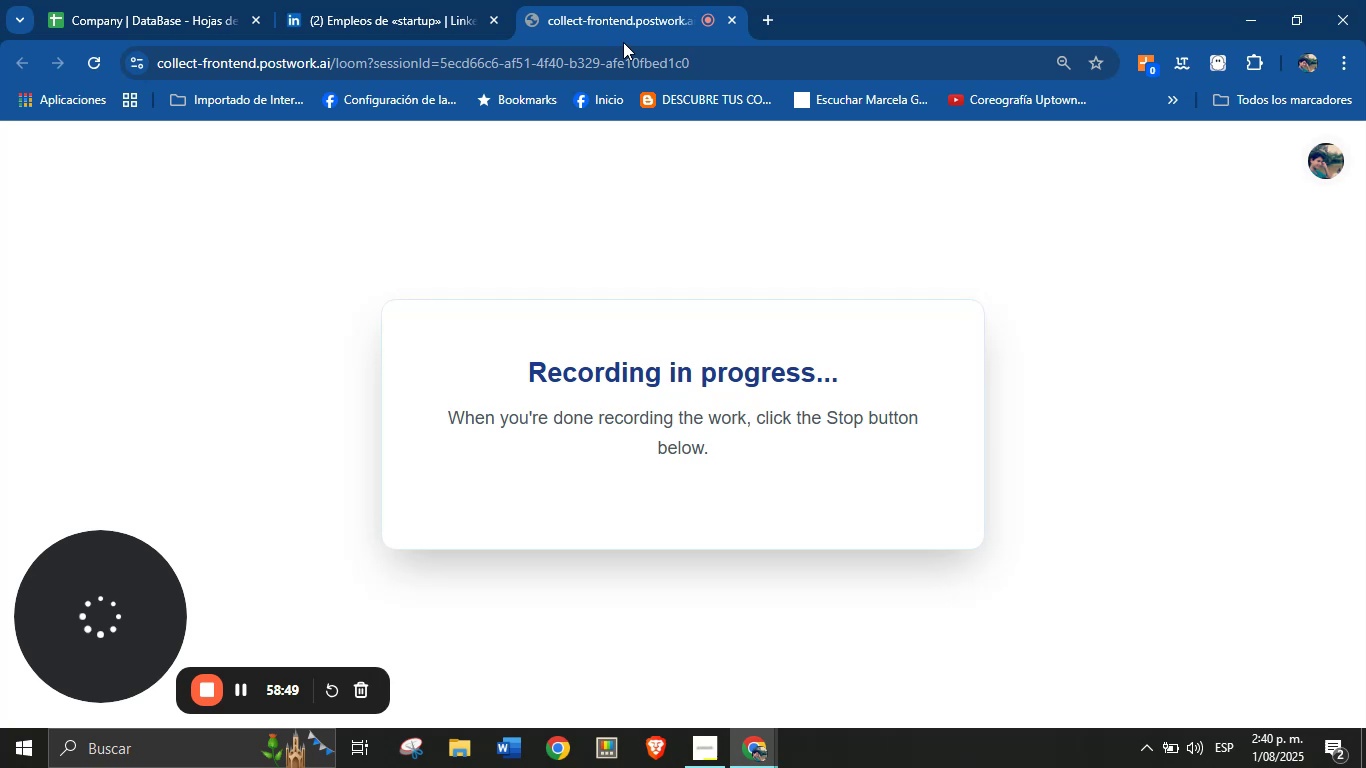 
left_click([401, 0])
 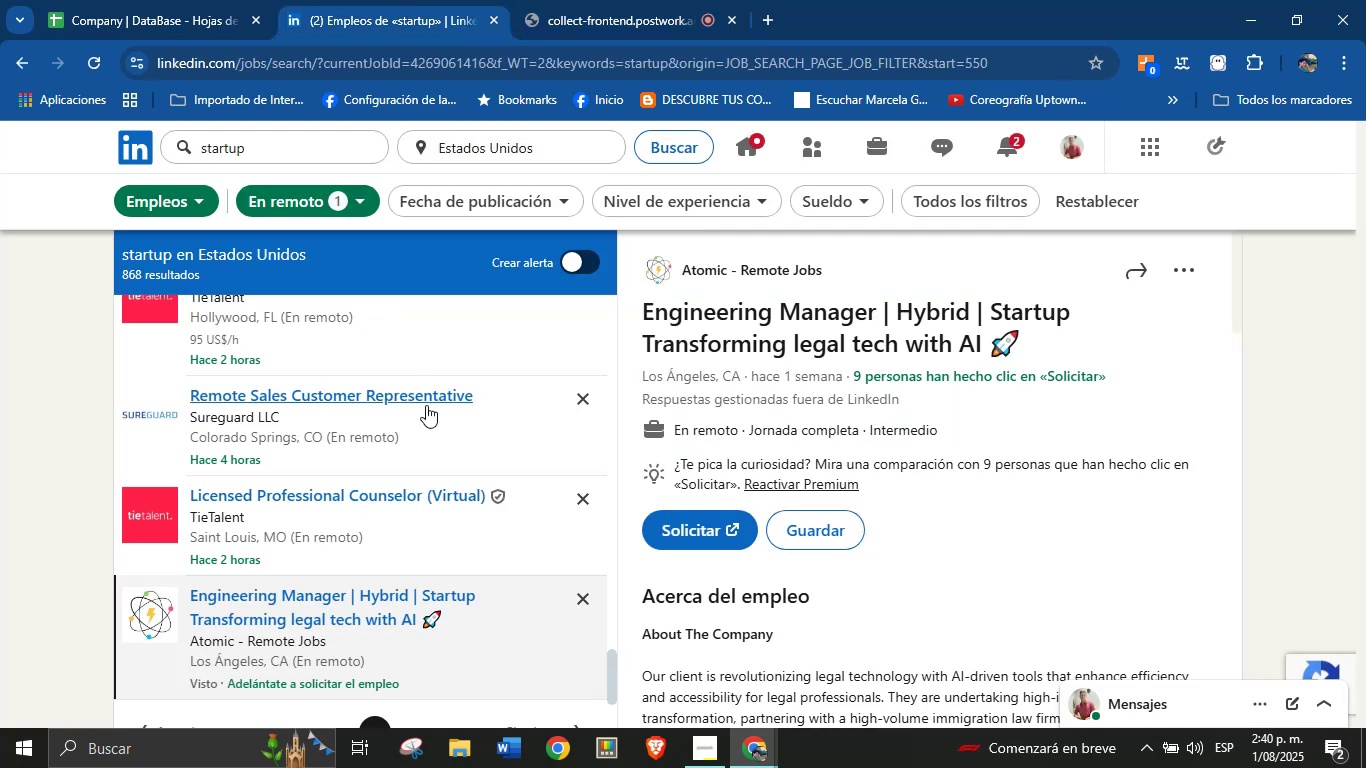 
scroll: coordinate [308, 390], scroll_direction: down, amount: 4.0
 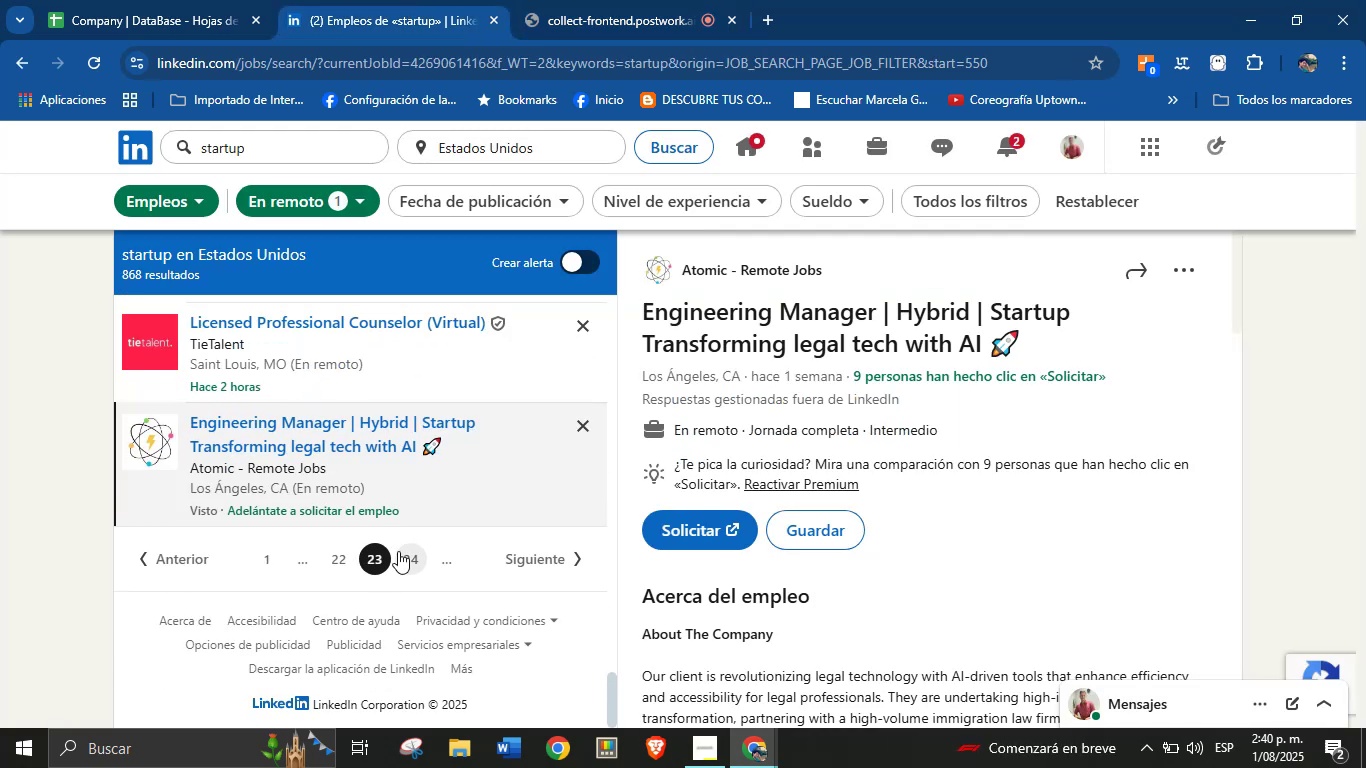 
left_click([403, 556])
 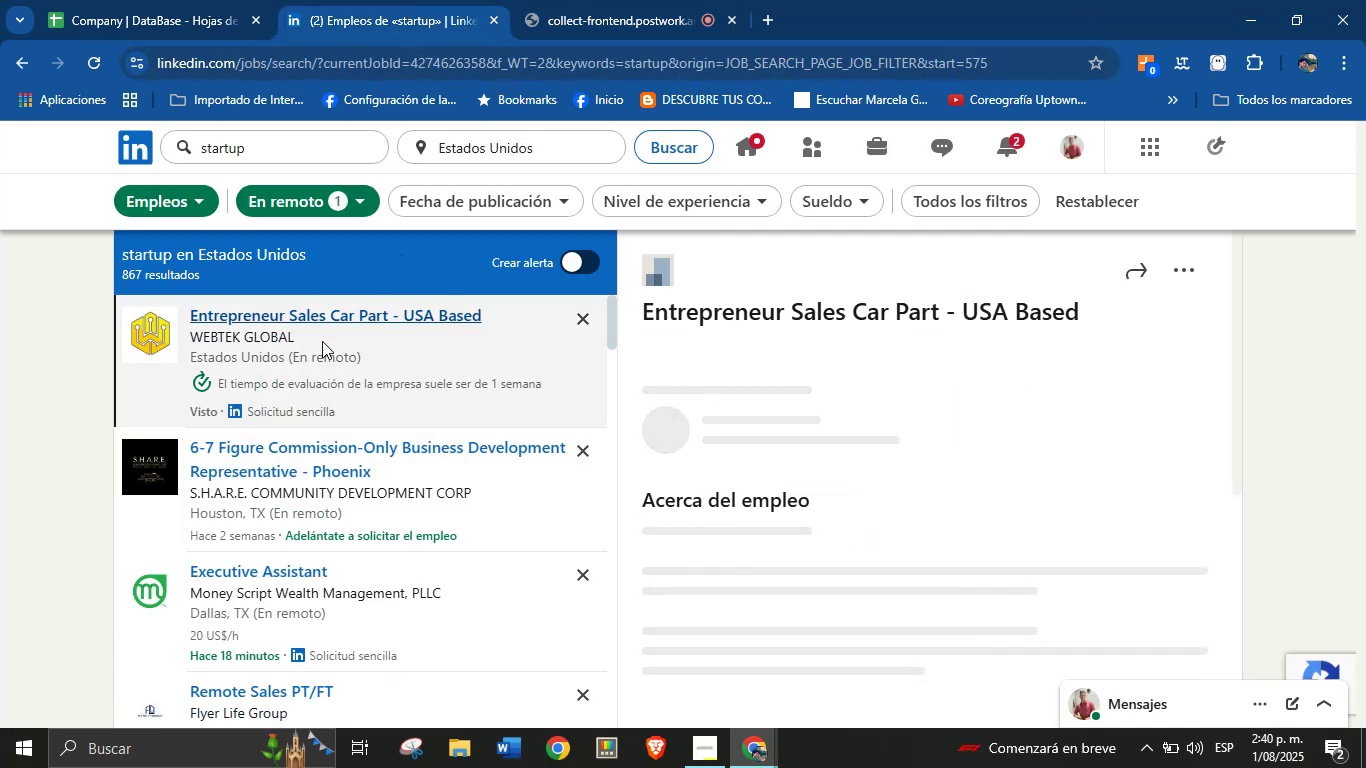 
wait(10.05)
 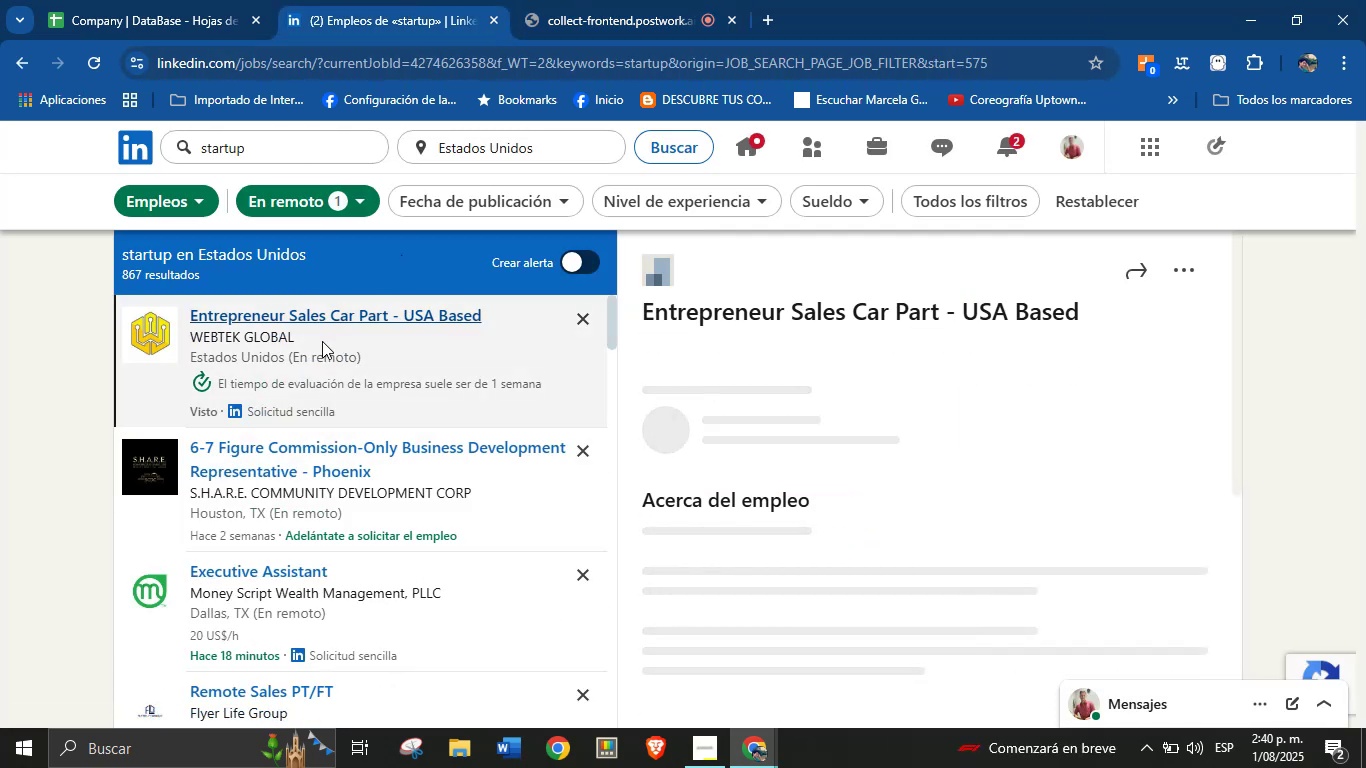 
right_click([736, 270])
 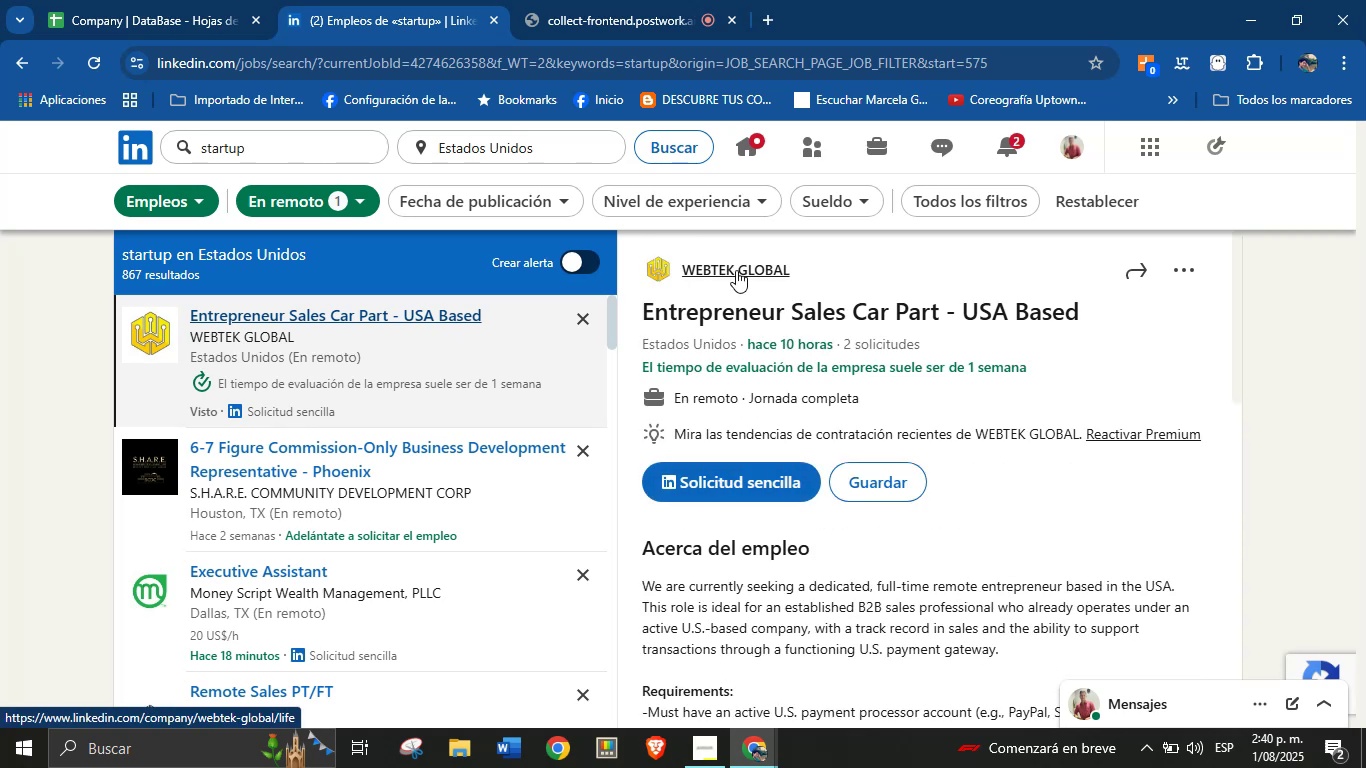 
mouse_move([800, 278])
 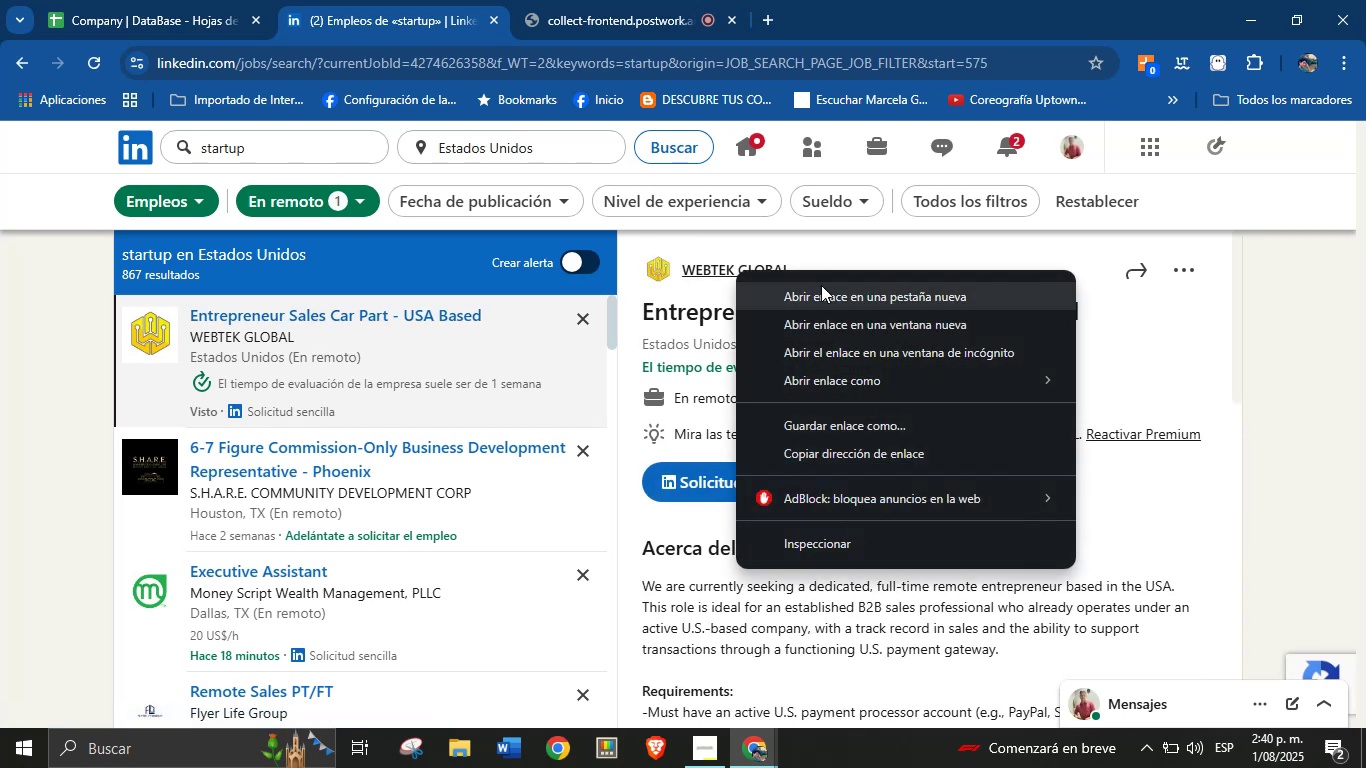 
left_click([821, 285])
 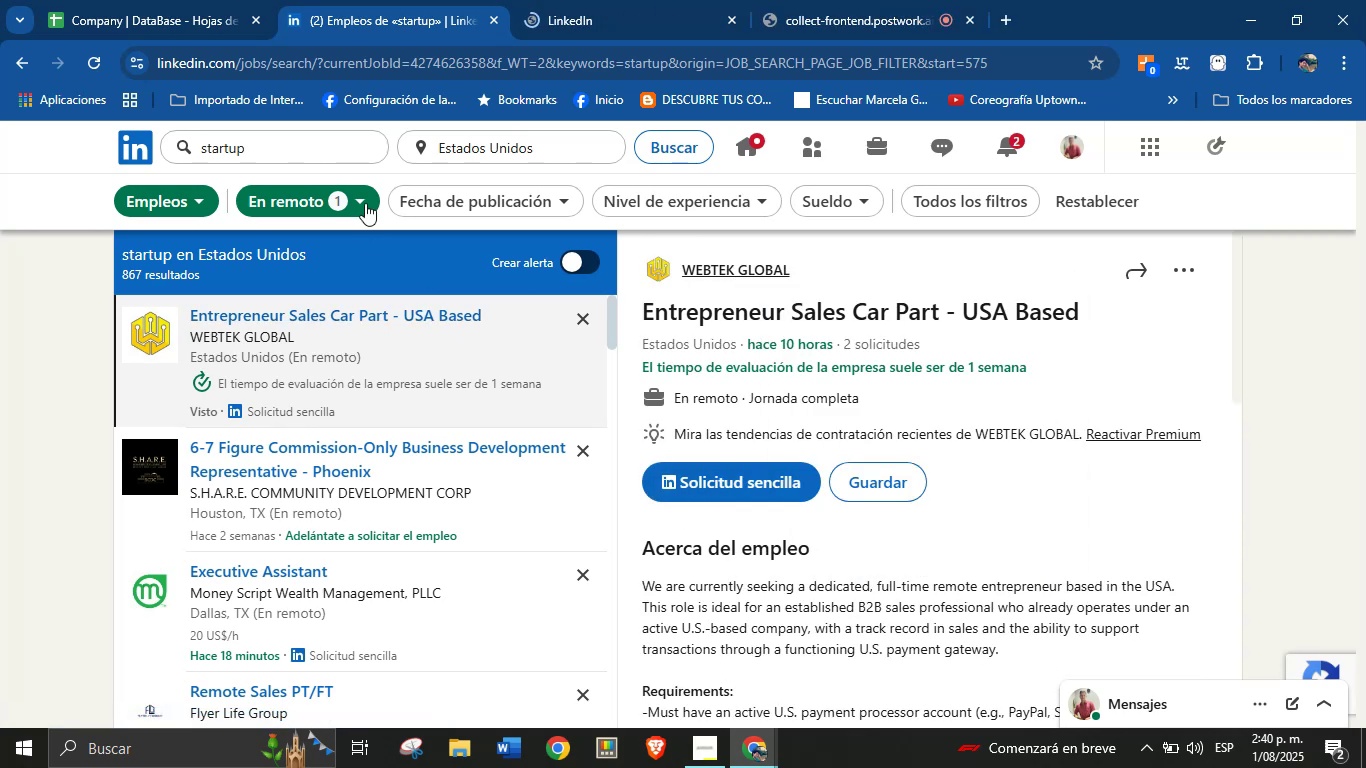 
left_click([644, 0])
 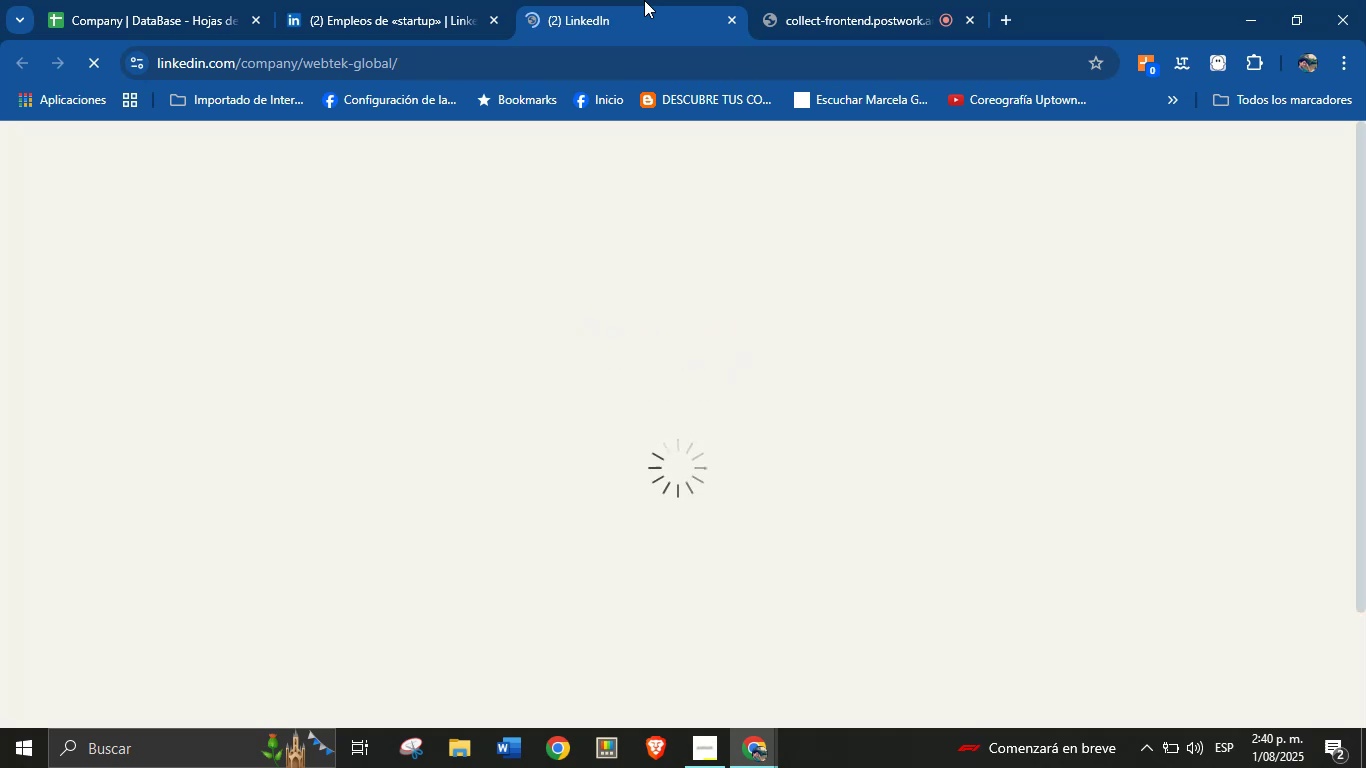 
wait(7.75)
 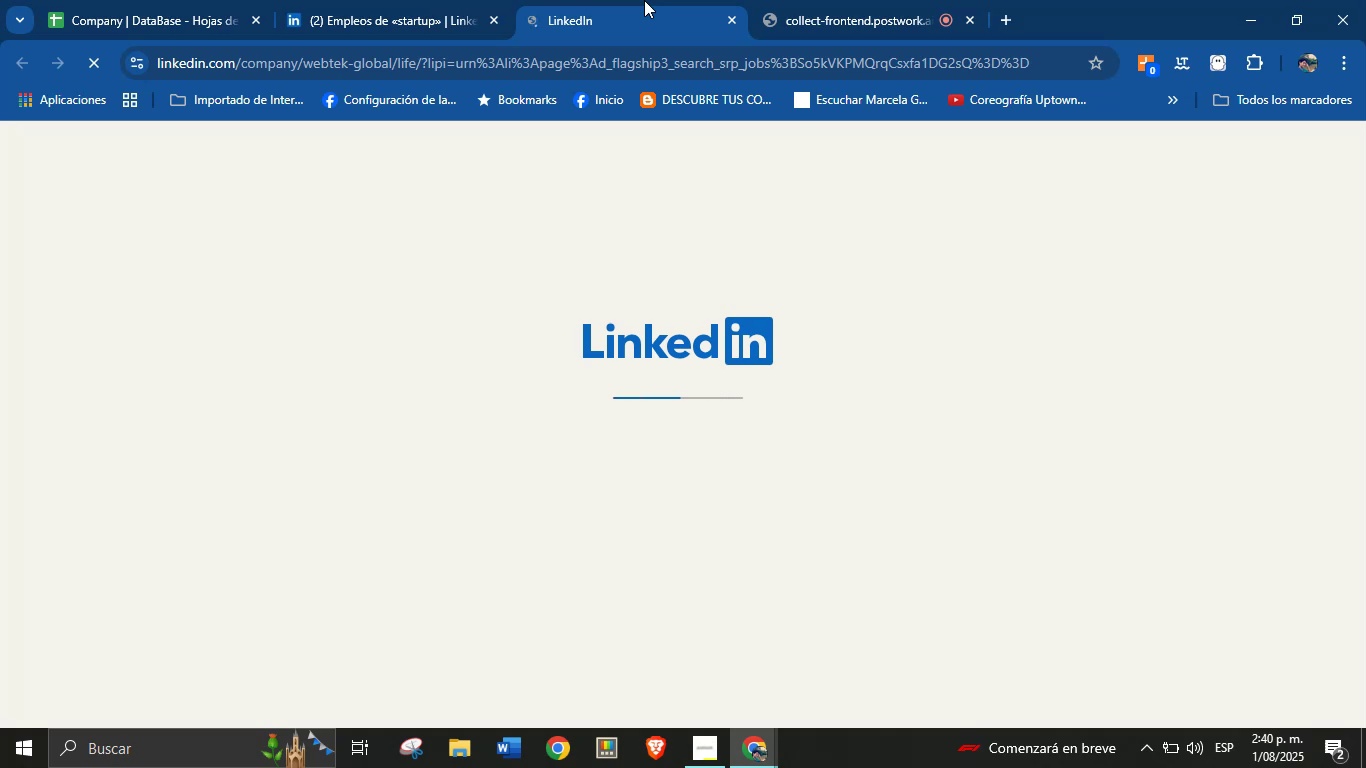 
left_click_drag(start_coordinate=[140, 414], to_coordinate=[375, 428])
 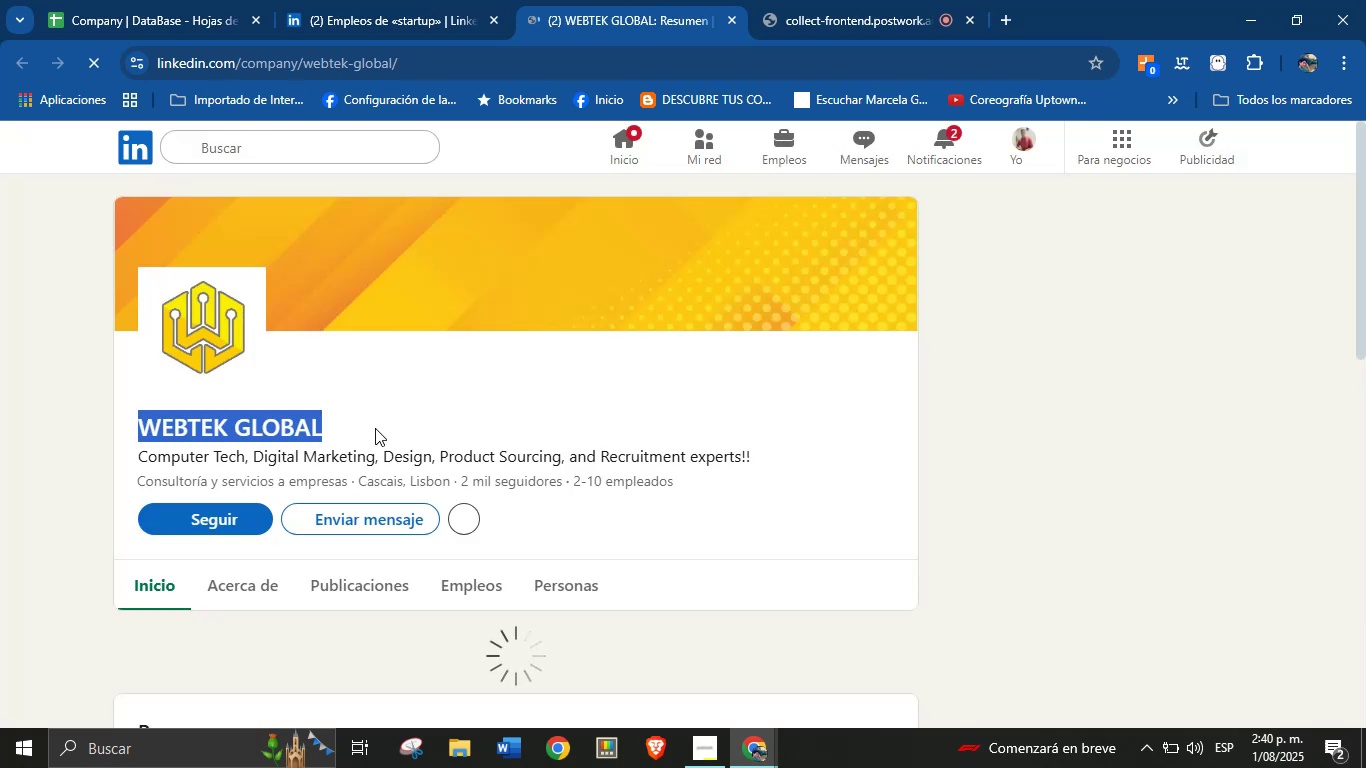 
key(Control+C)
 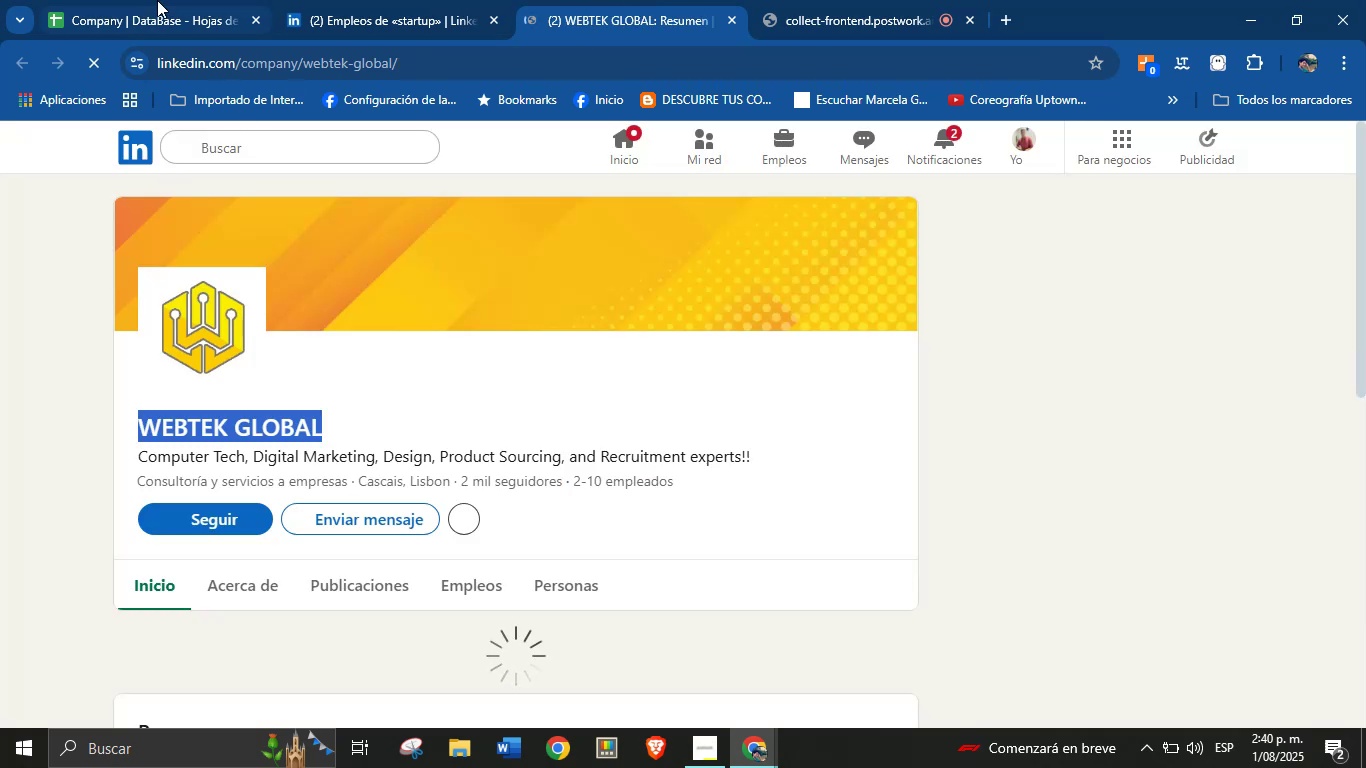 
left_click([353, 0])
 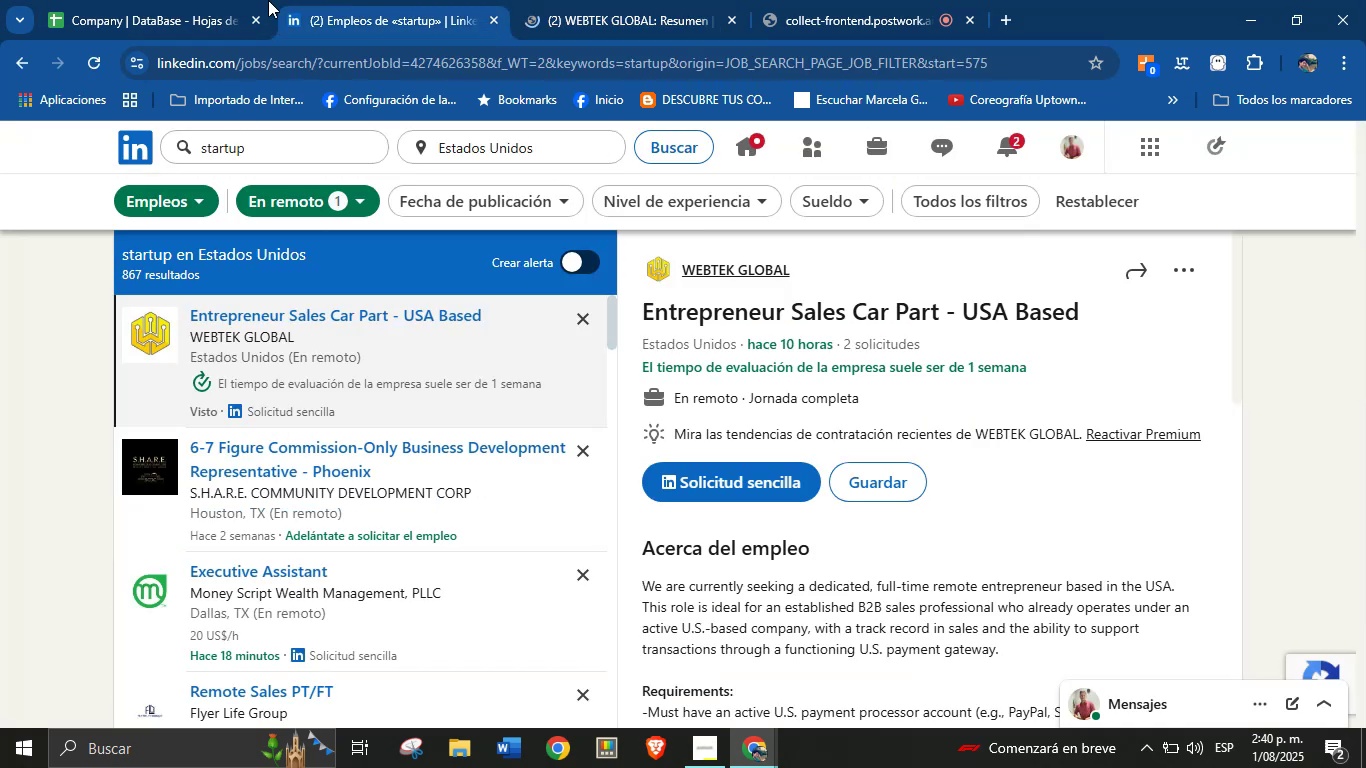 
double_click([178, 0])
 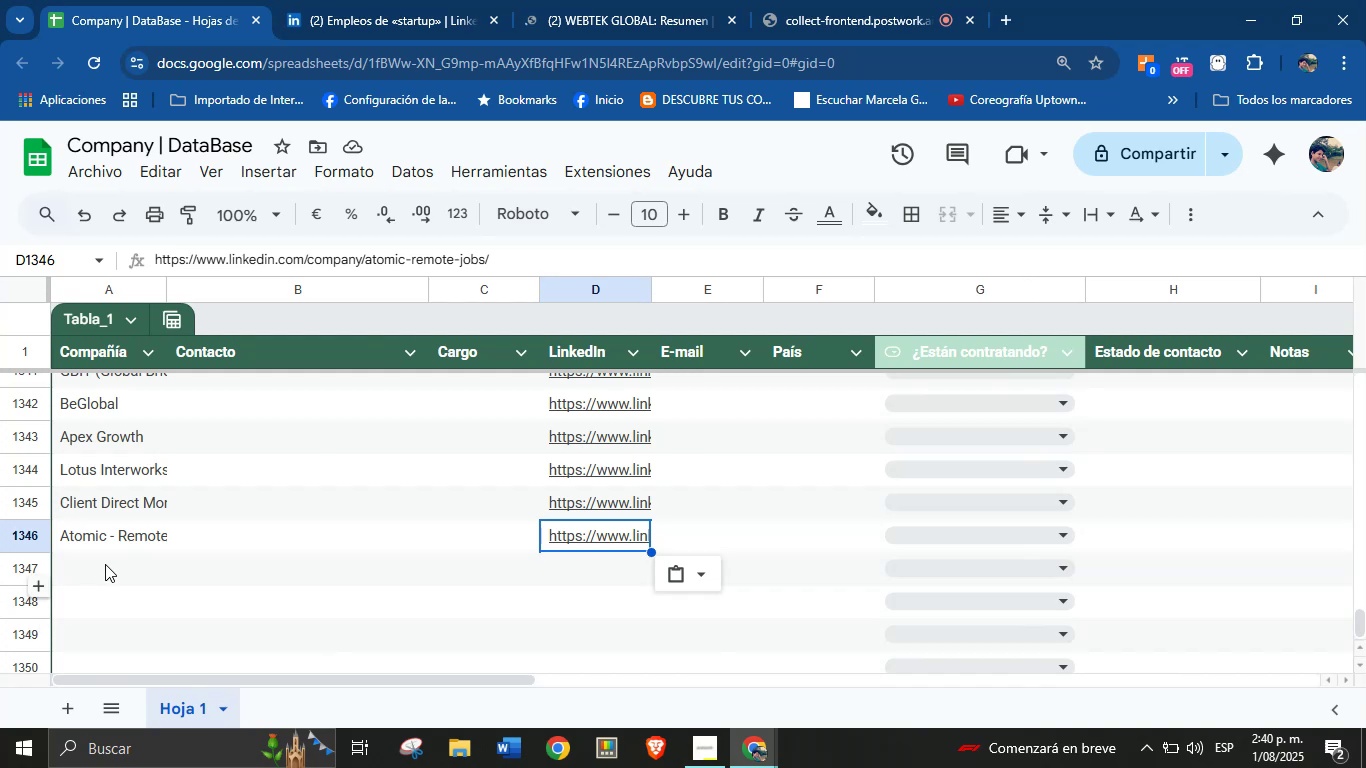 
key(Control+V)
 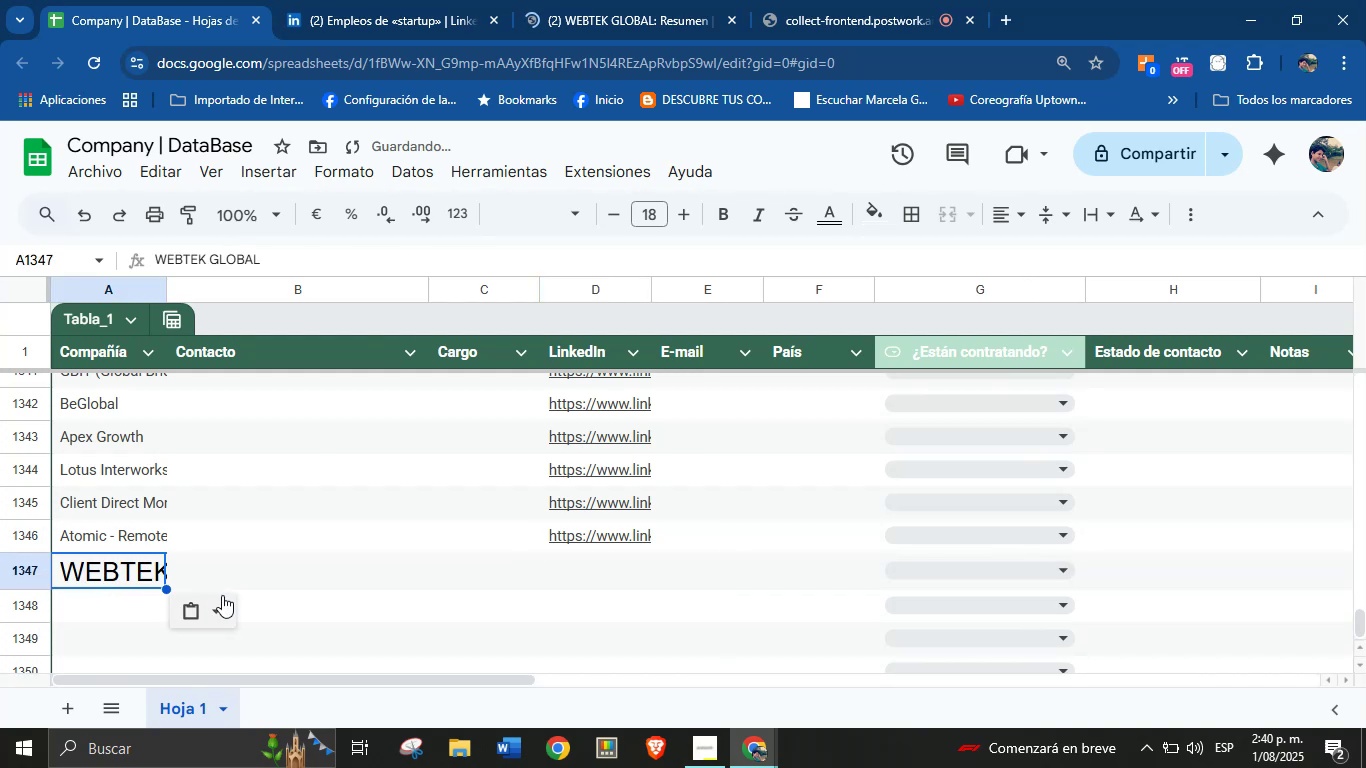 
left_click([216, 606])
 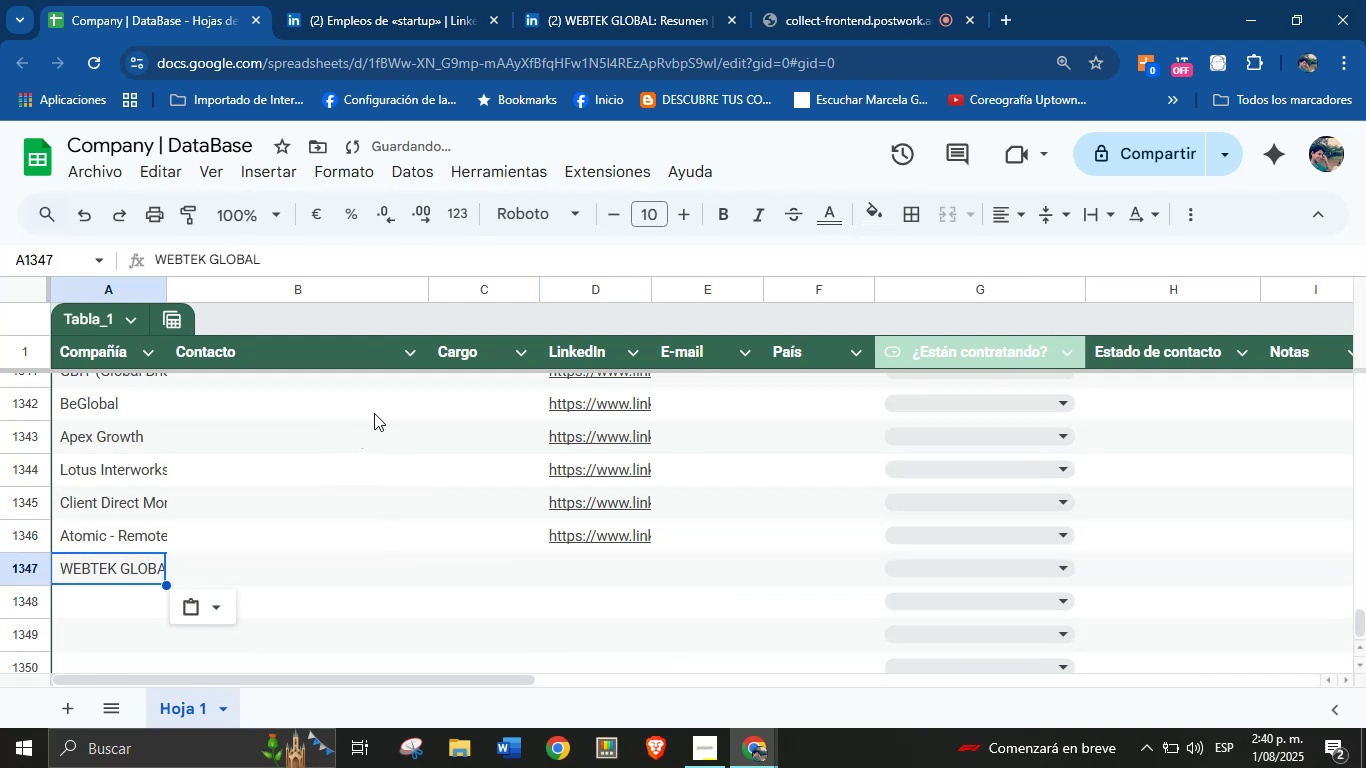 
left_click([603, 0])
 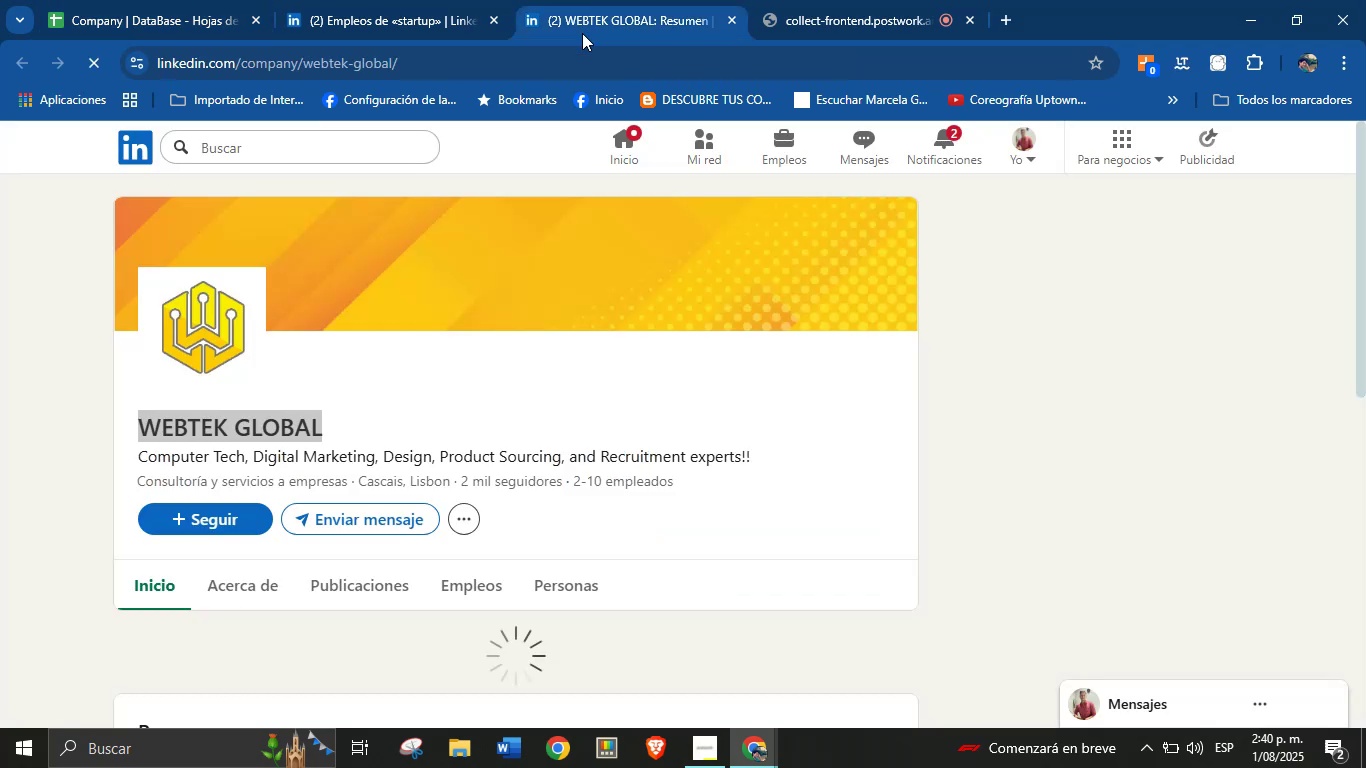 
double_click([536, 60])
 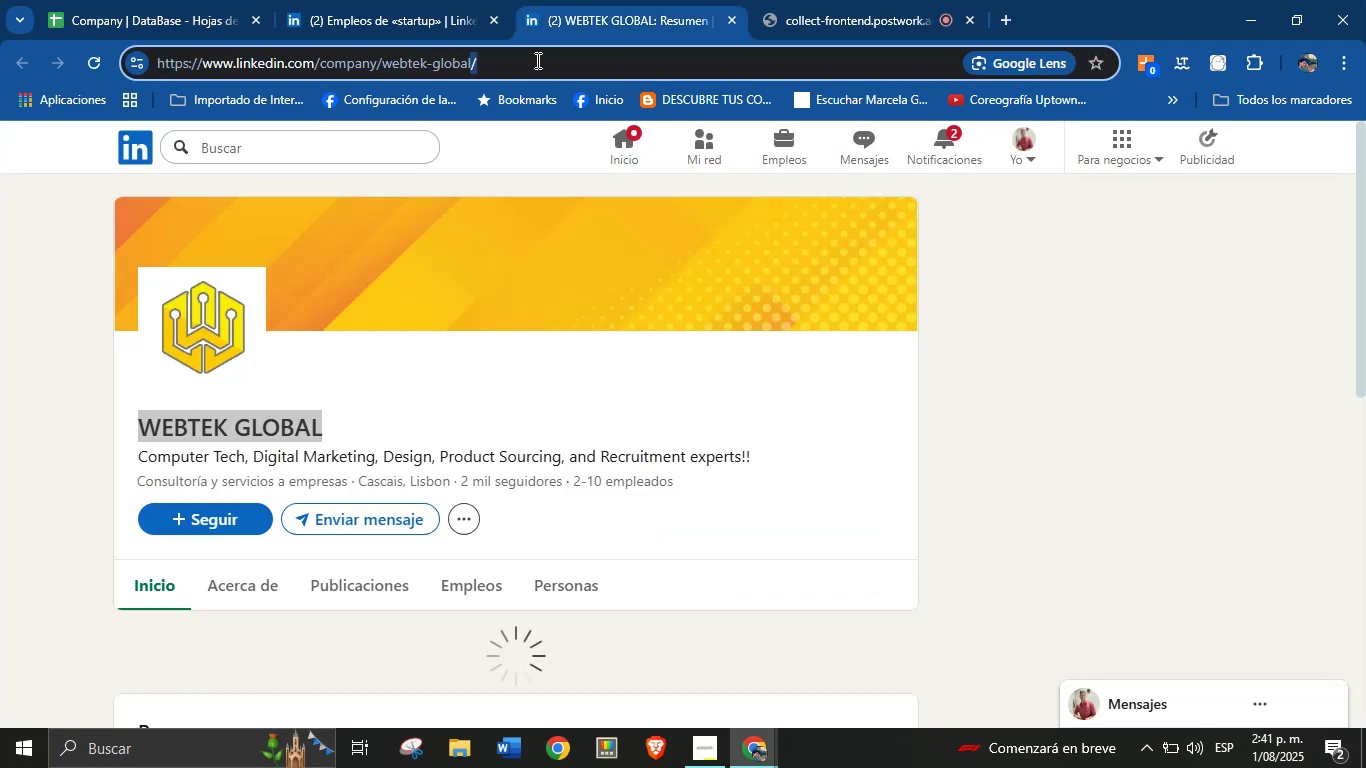 
triple_click([536, 60])
 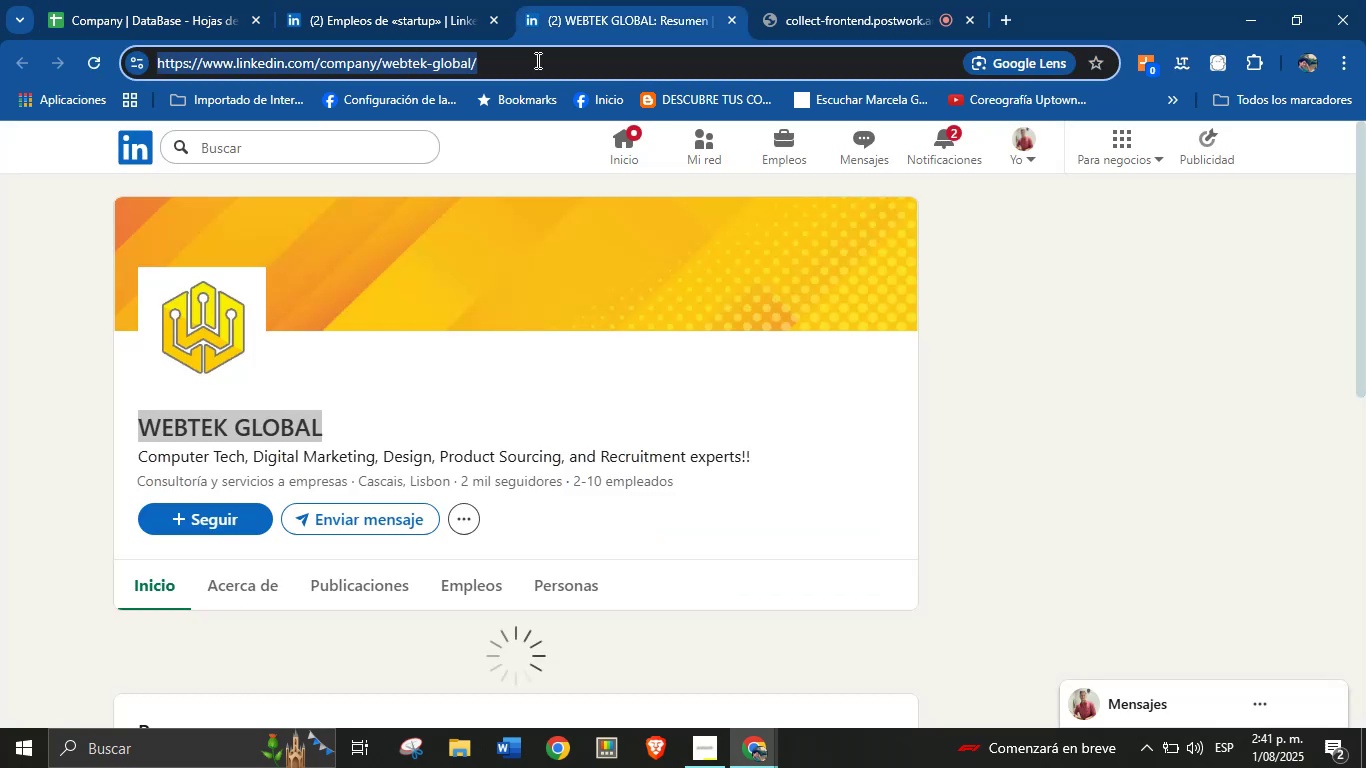 
key(Control+C)
 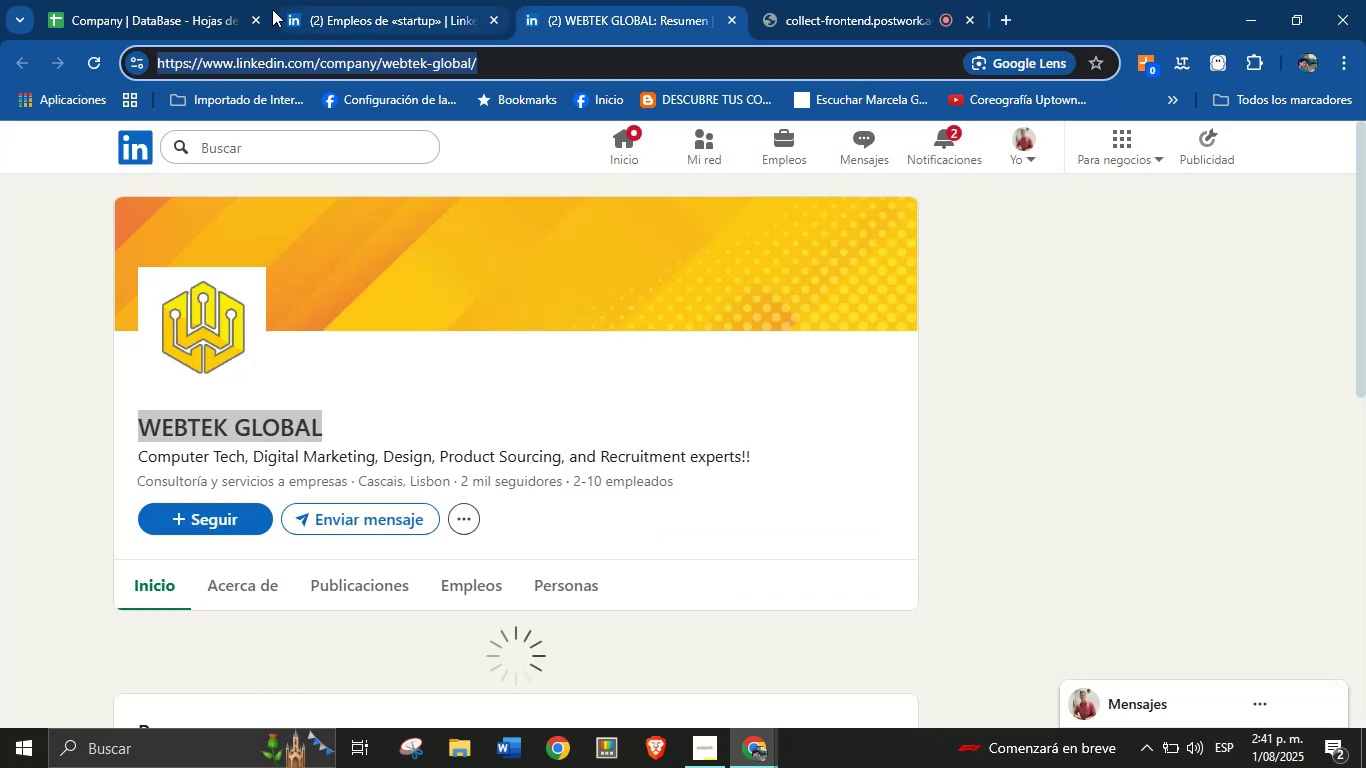 
left_click([185, 0])
 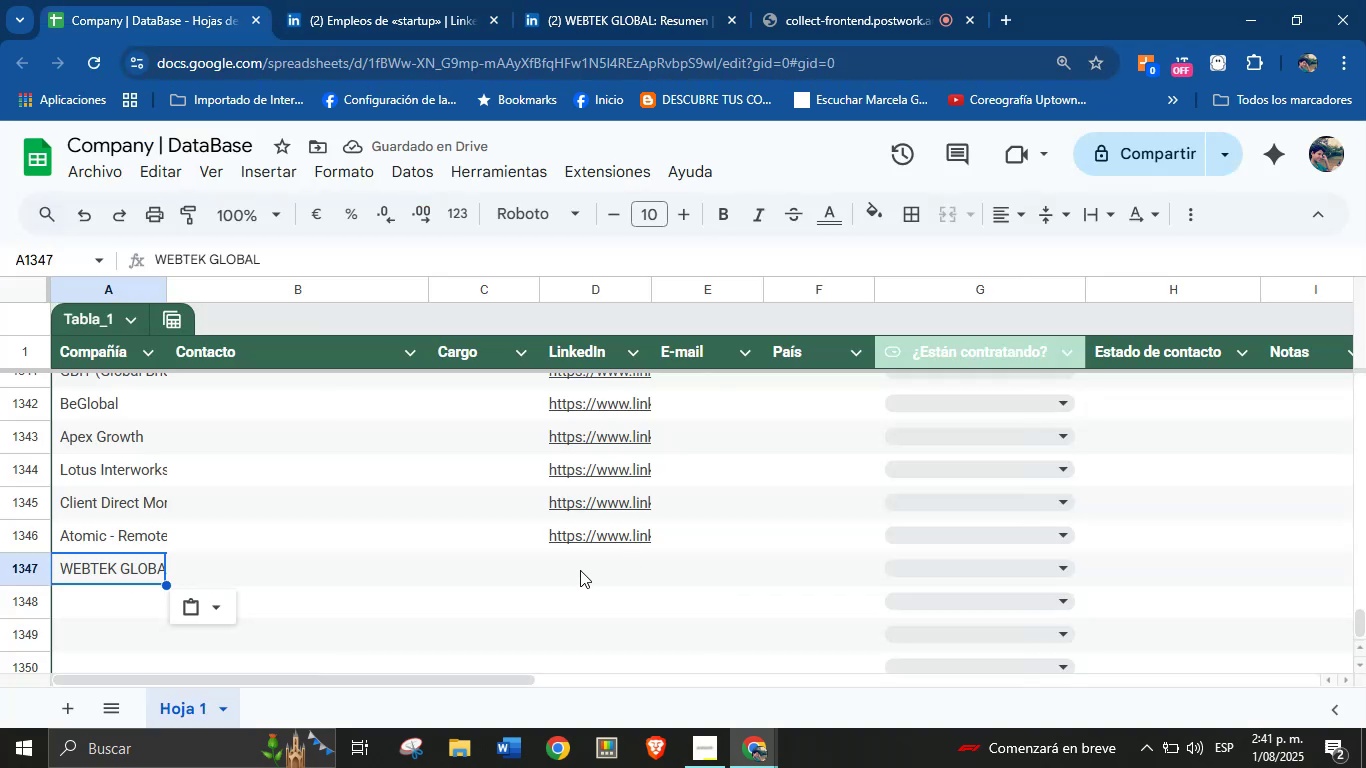 
key(Control+V)
 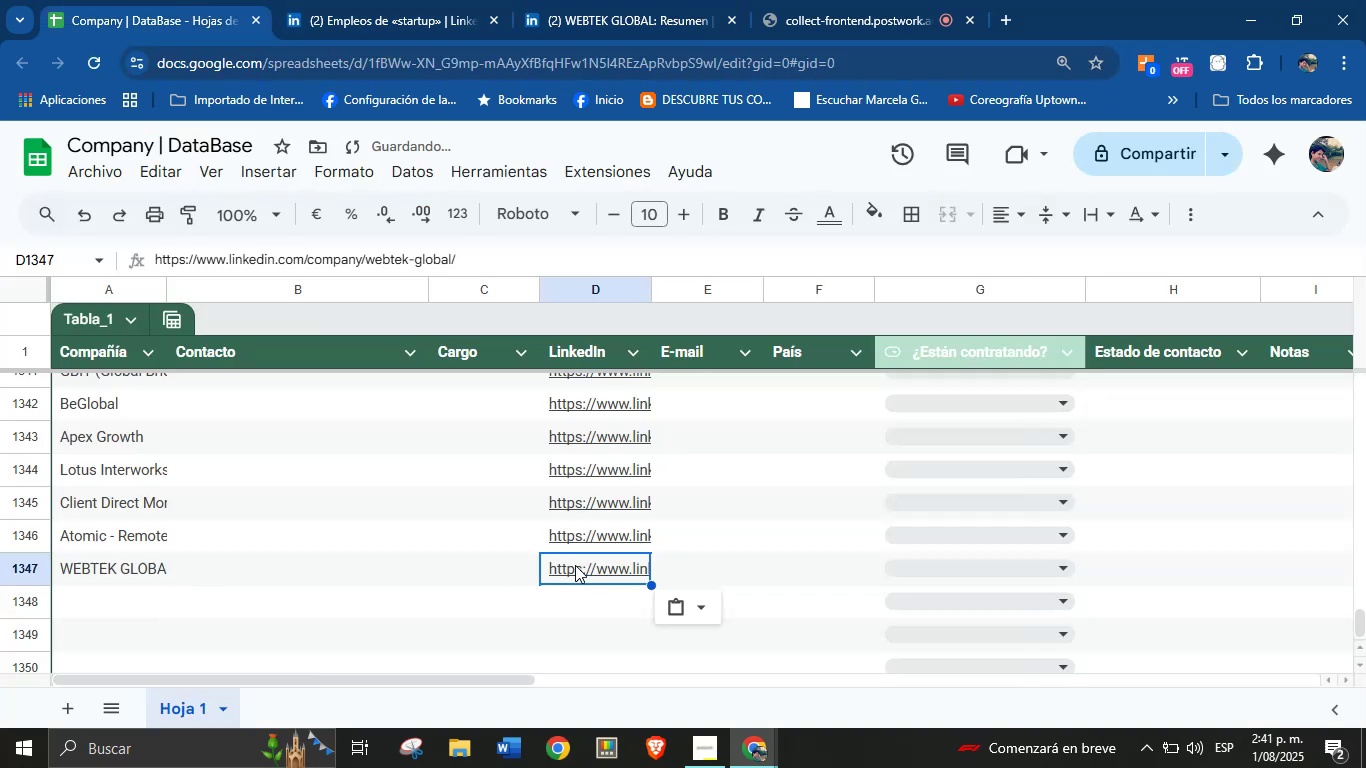 
scroll: coordinate [575, 565], scroll_direction: down, amount: 1.0
 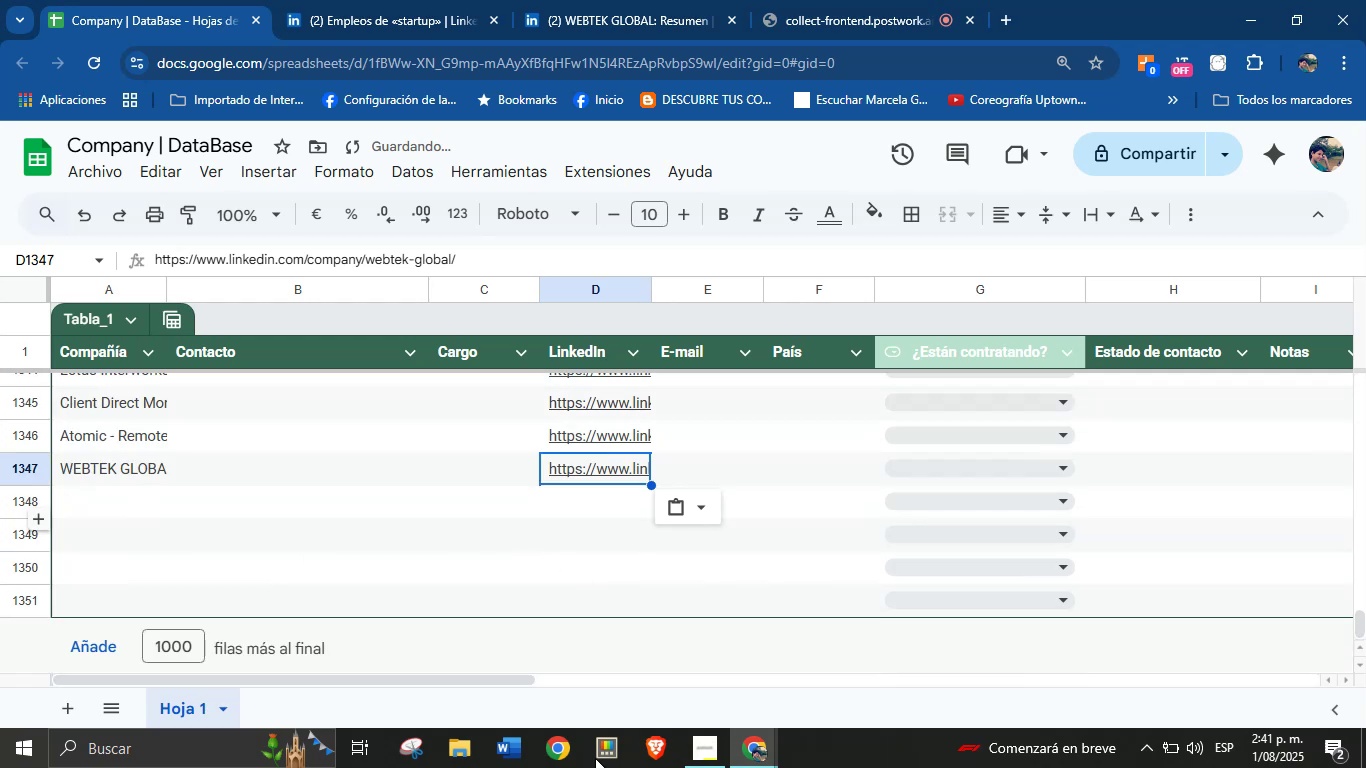 
left_click([682, 0])
 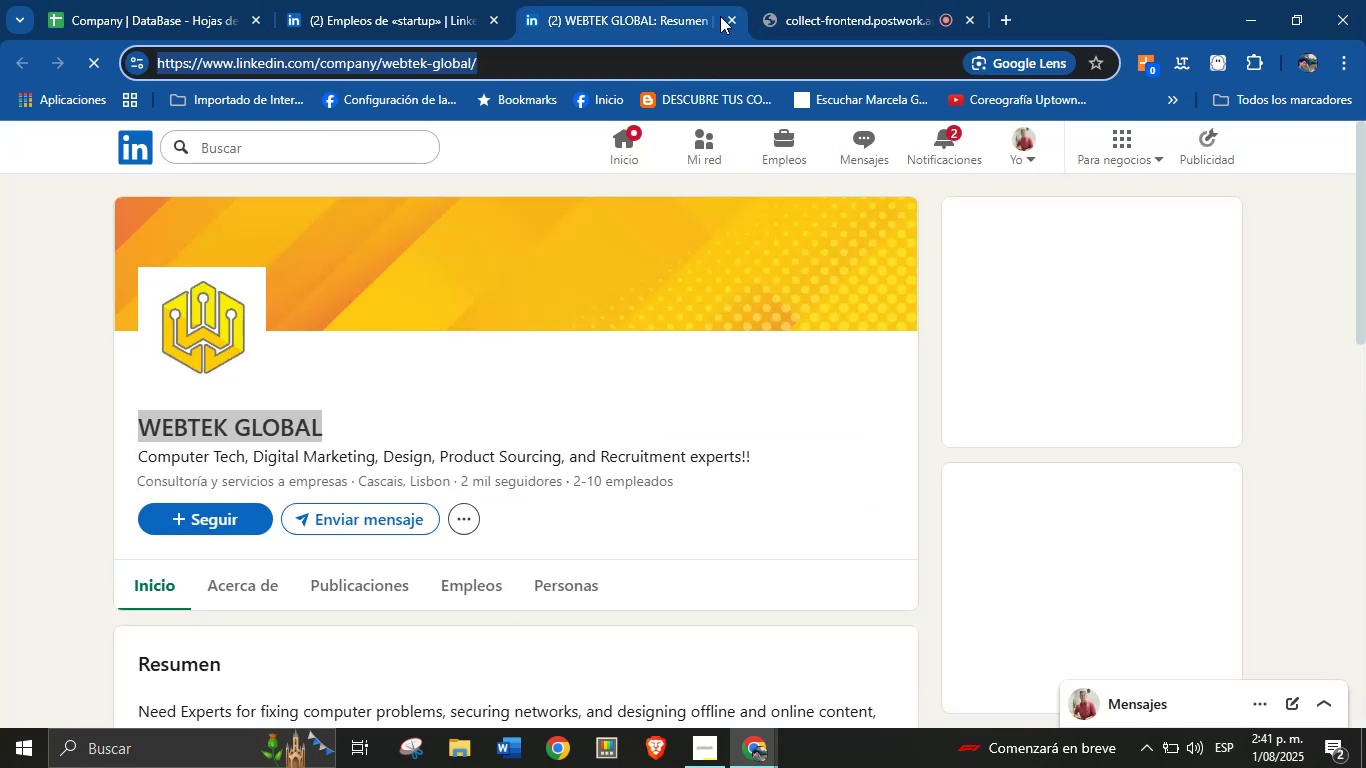 
left_click([723, 16])
 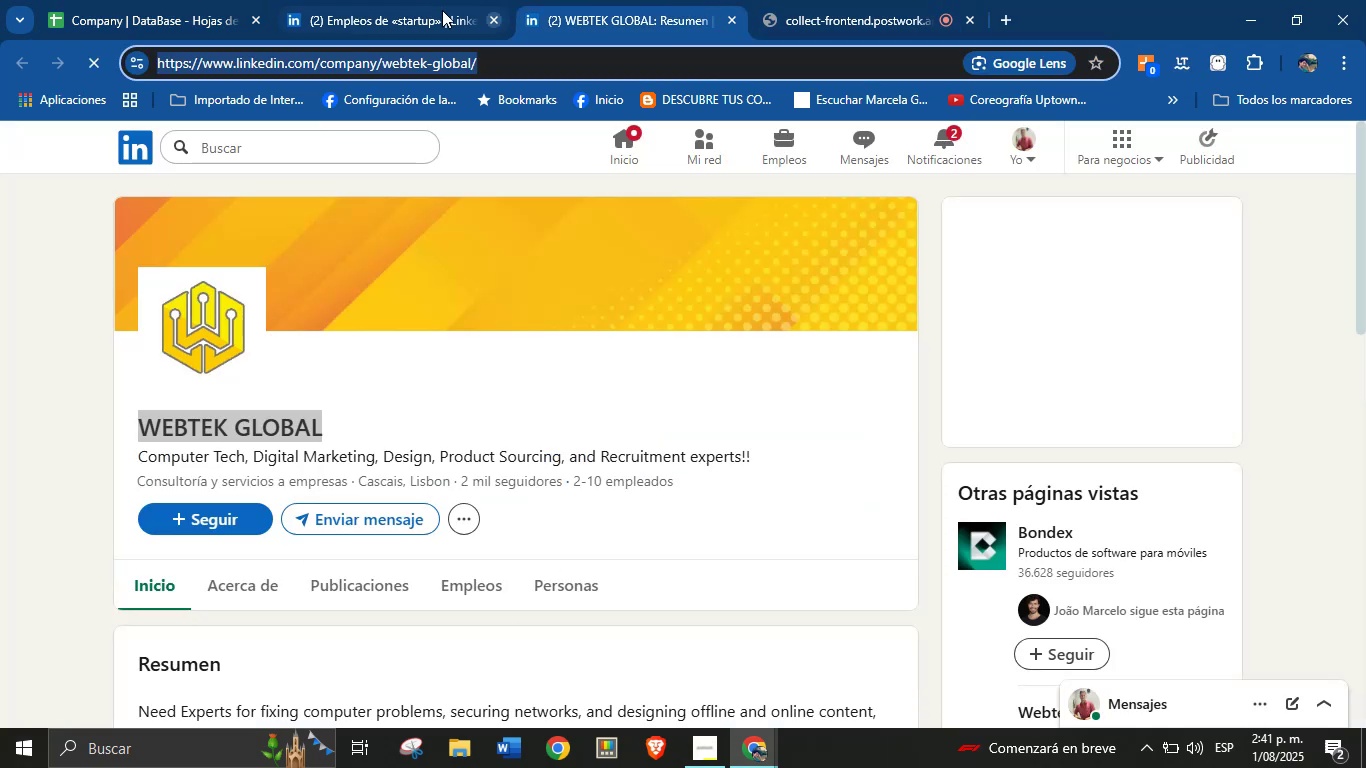 
left_click([431, 0])
 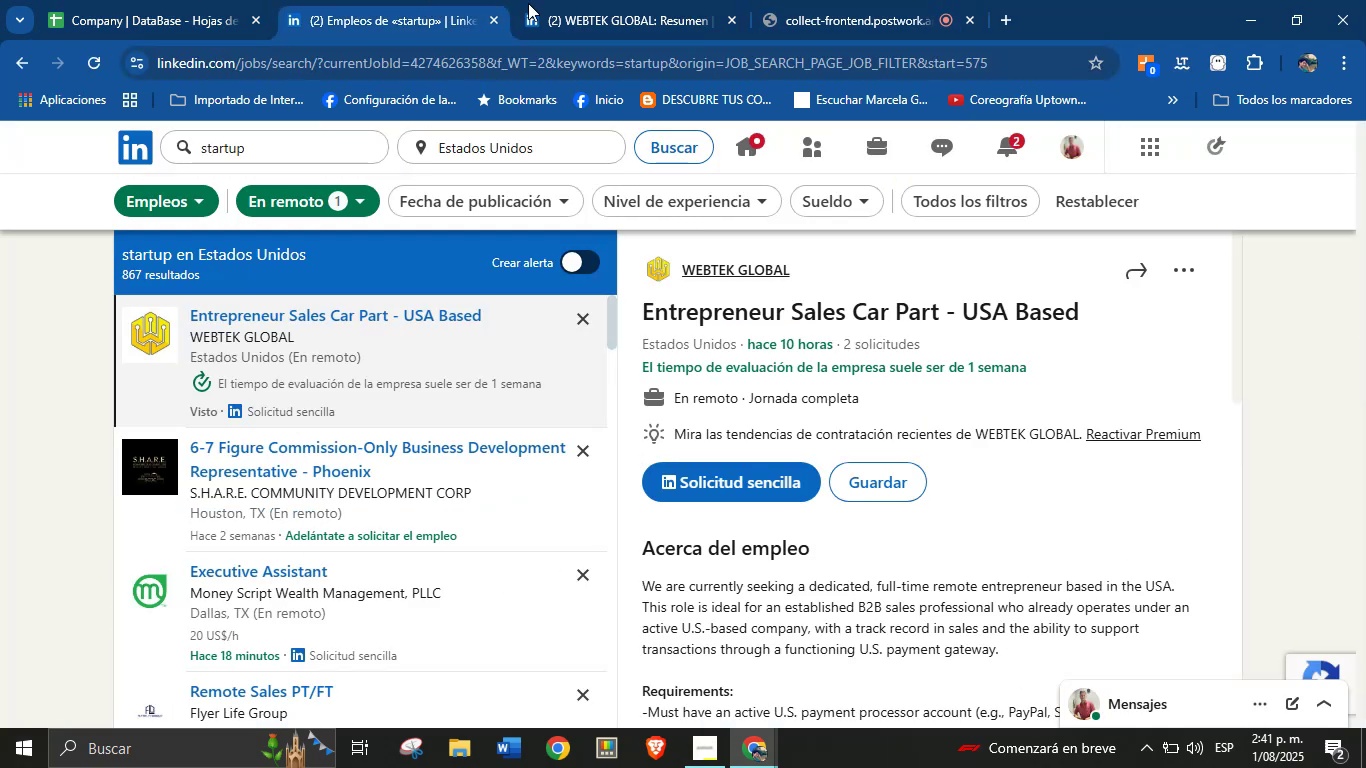 
left_click([598, 0])
 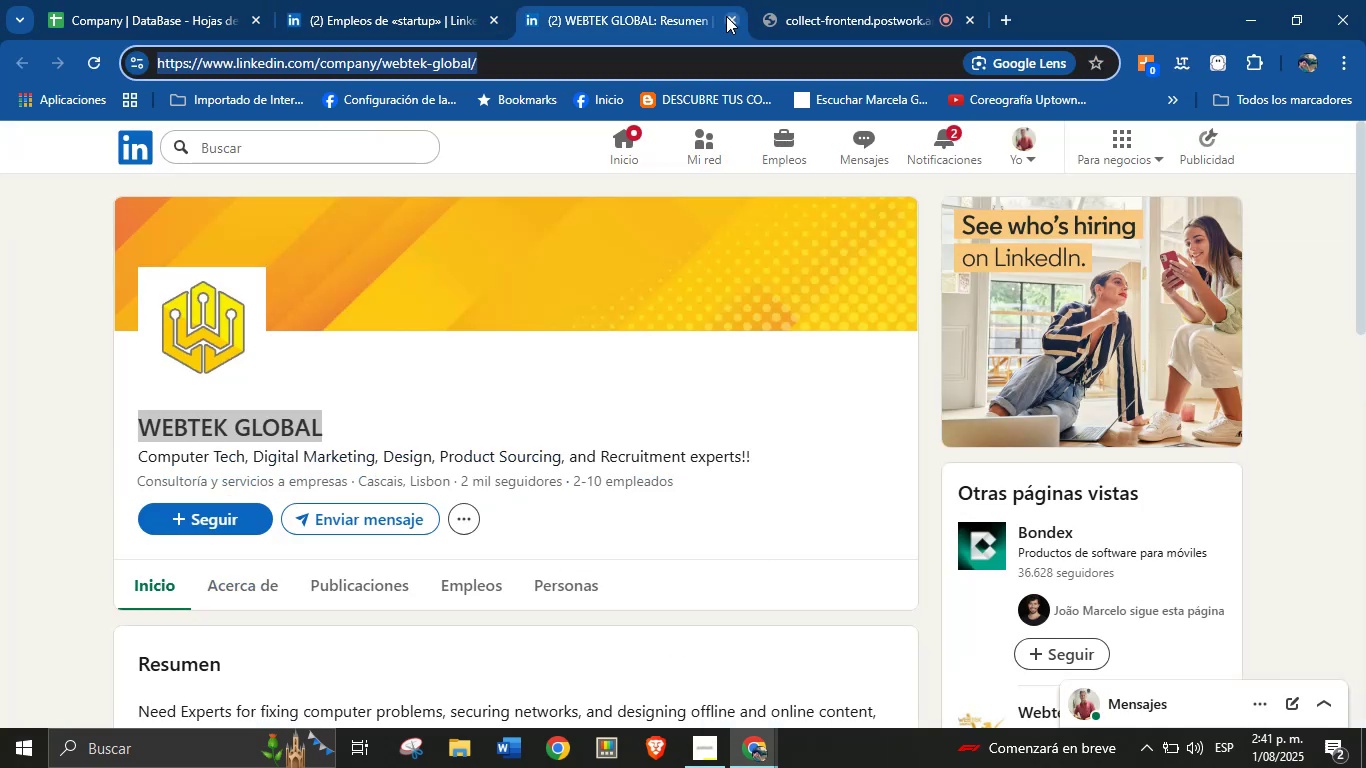 
left_click([727, 16])
 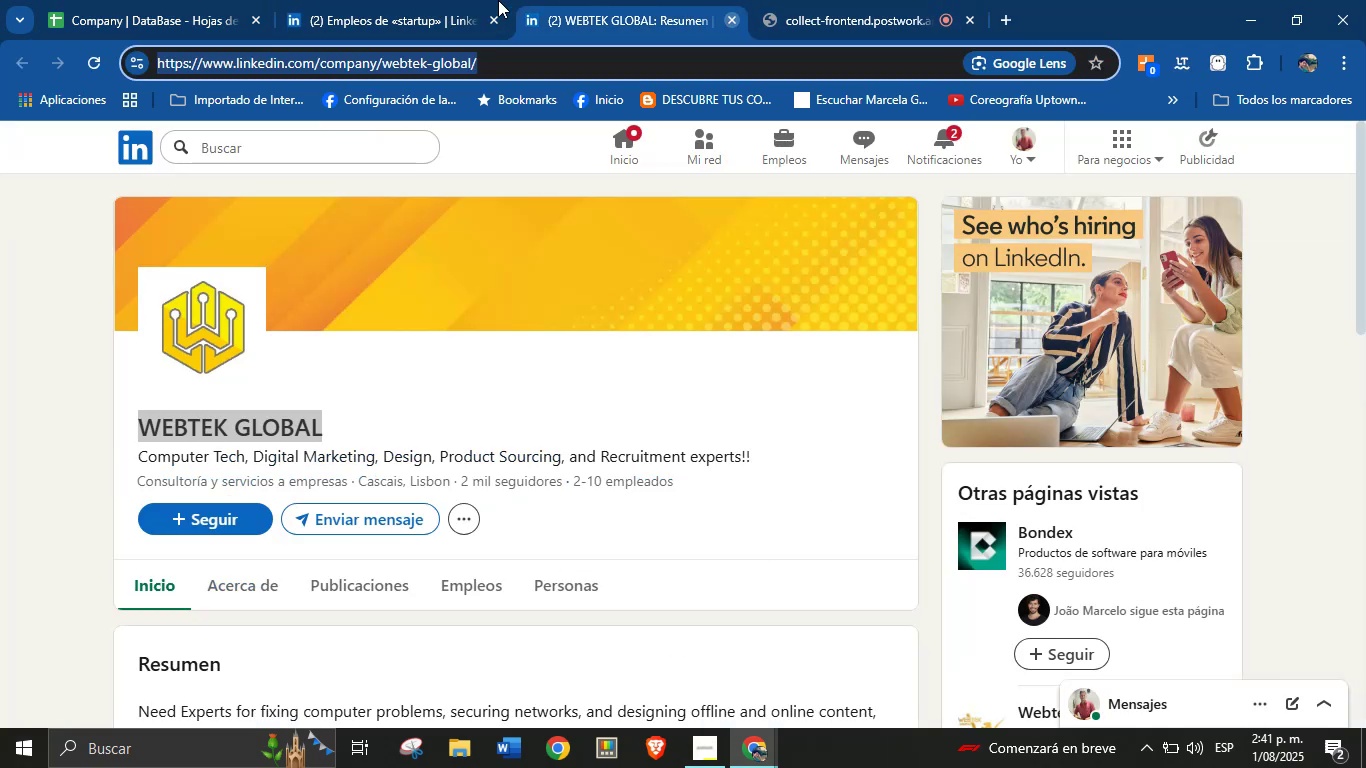 
left_click([450, 0])
 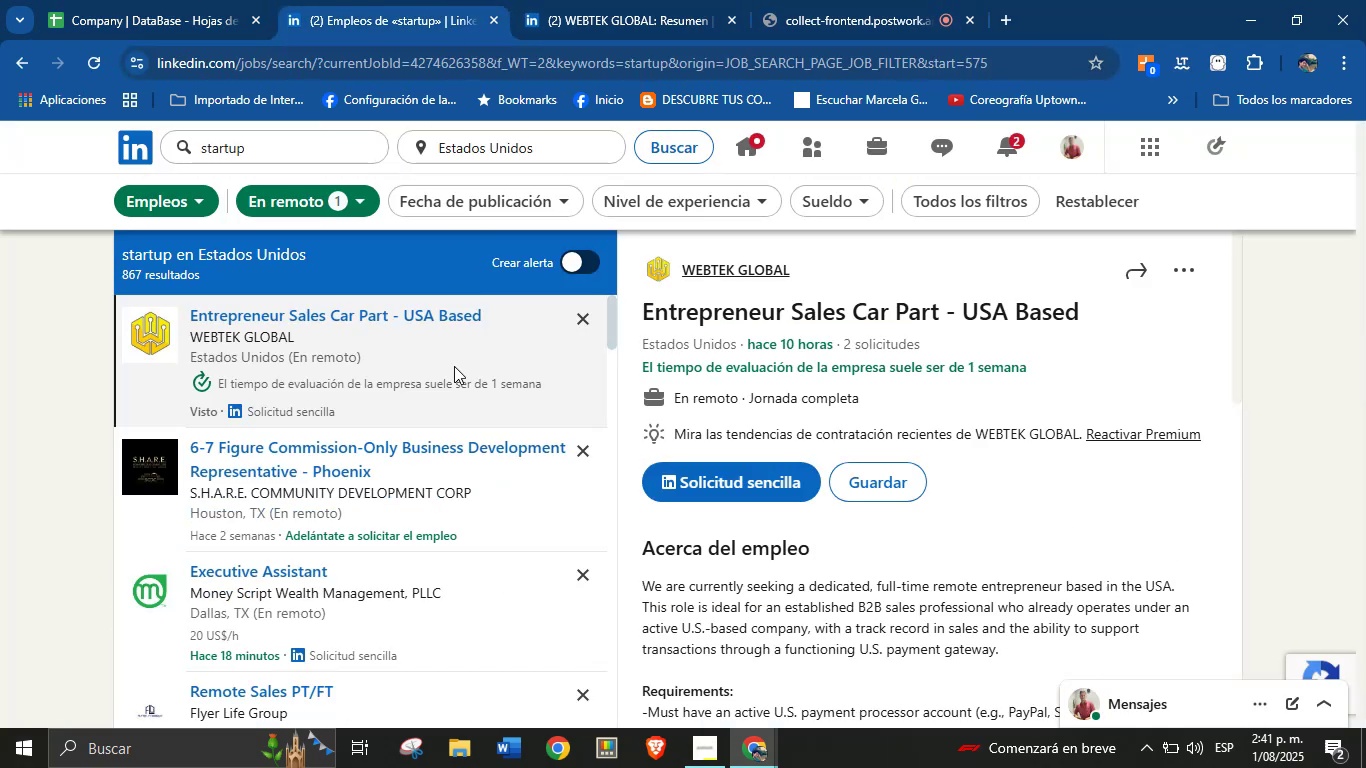 
scroll: coordinate [433, 433], scroll_direction: down, amount: 2.0
 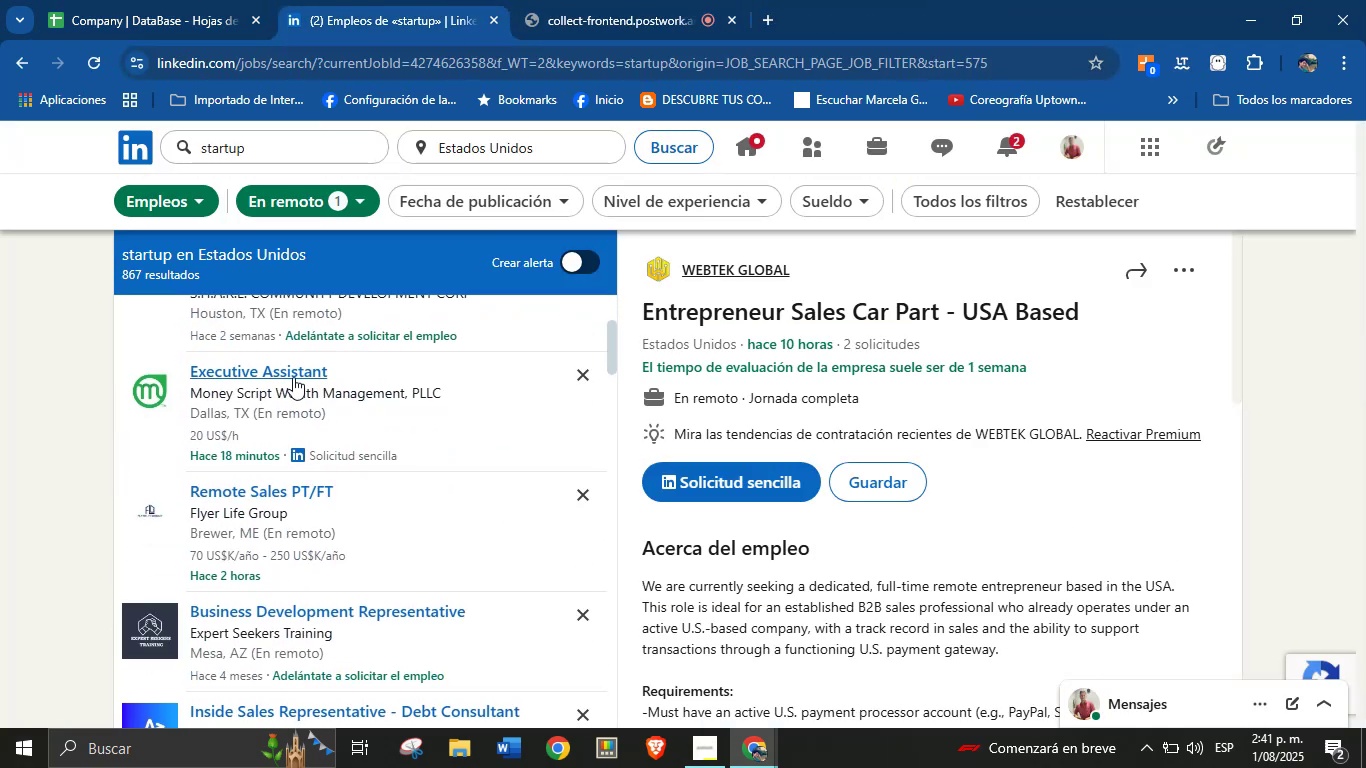 
left_click([265, 355])
 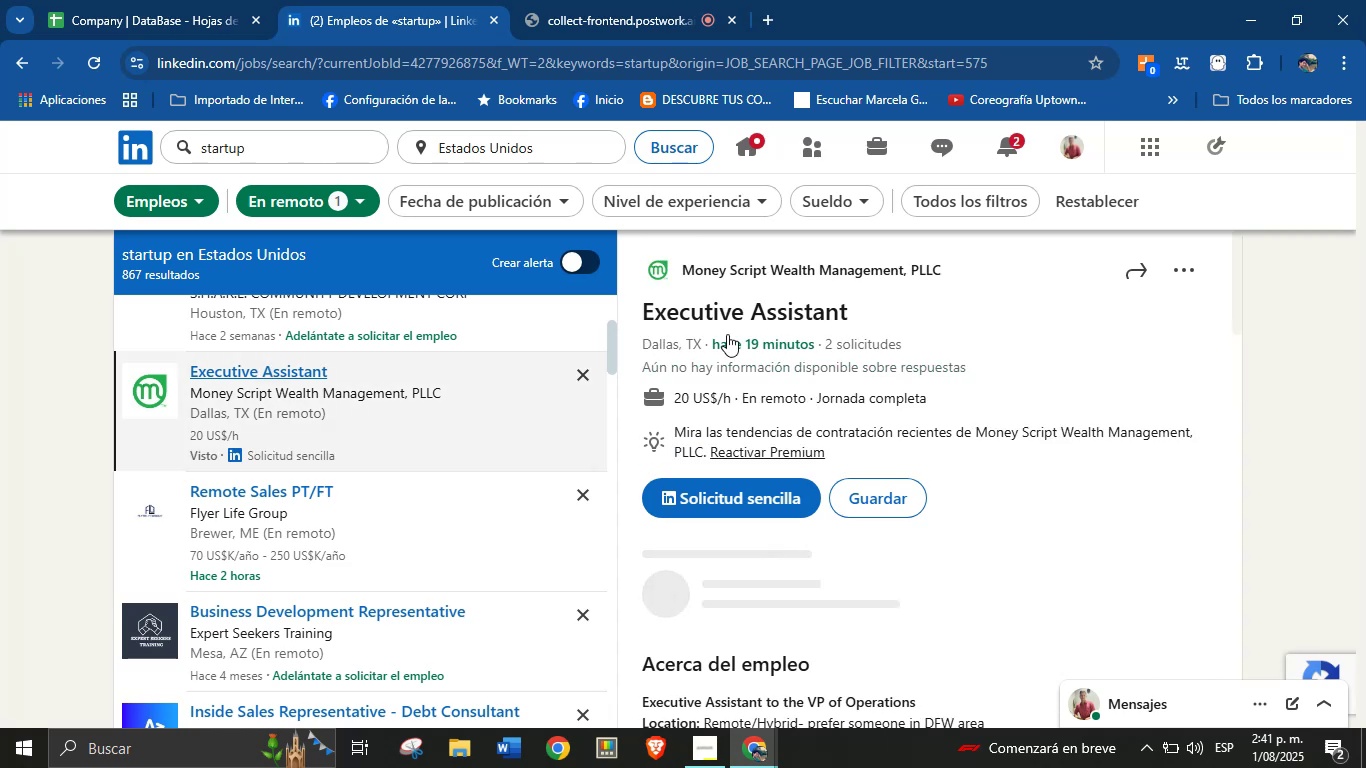 
right_click([749, 269])
 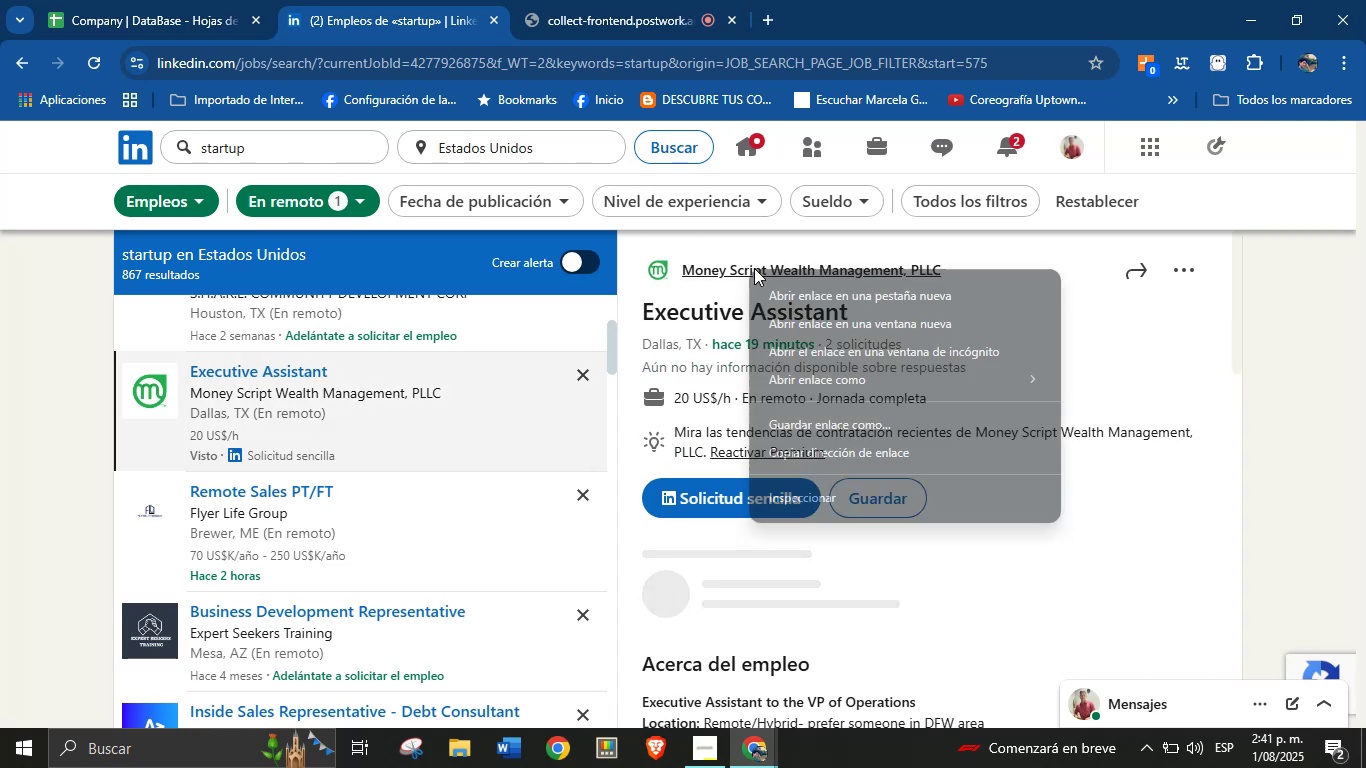 
left_click([790, 283])
 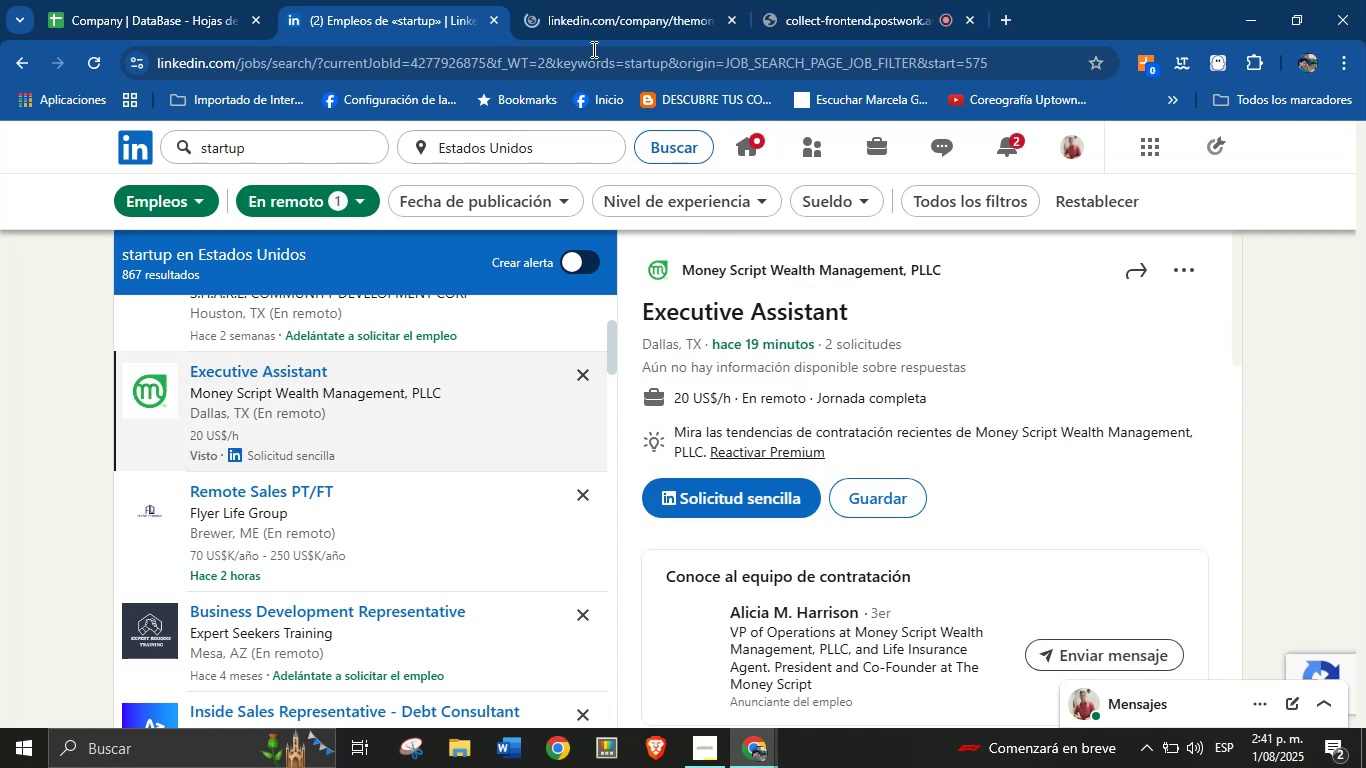 
left_click([585, 0])
 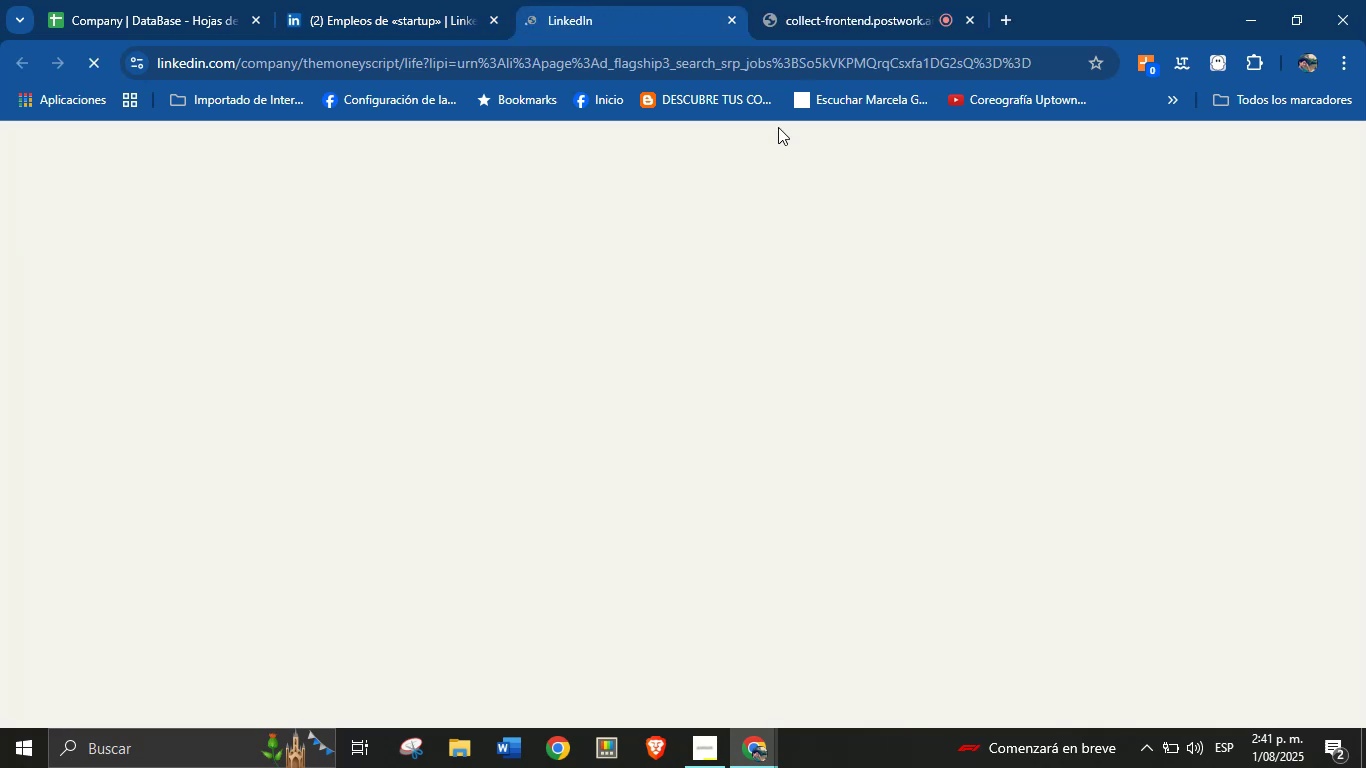 
left_click([859, 0])
 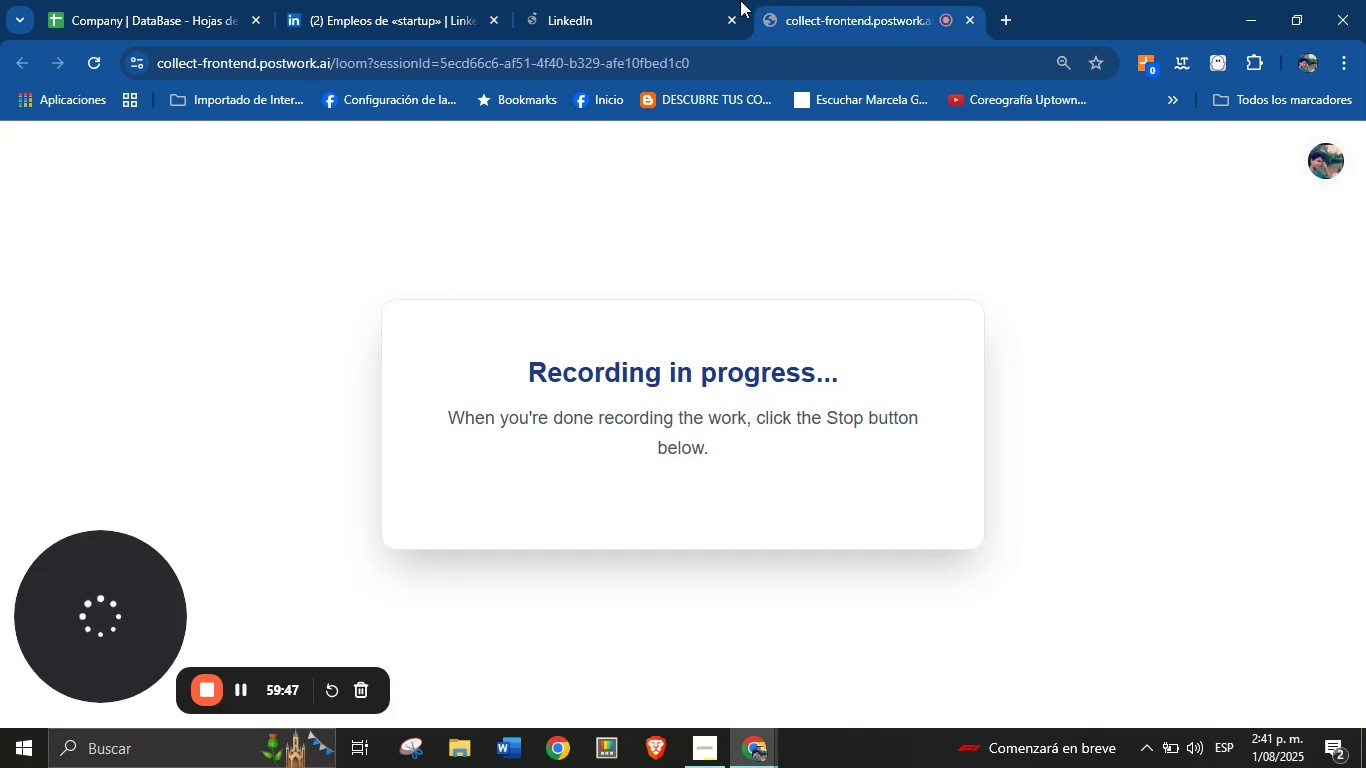 
left_click([688, 0])
 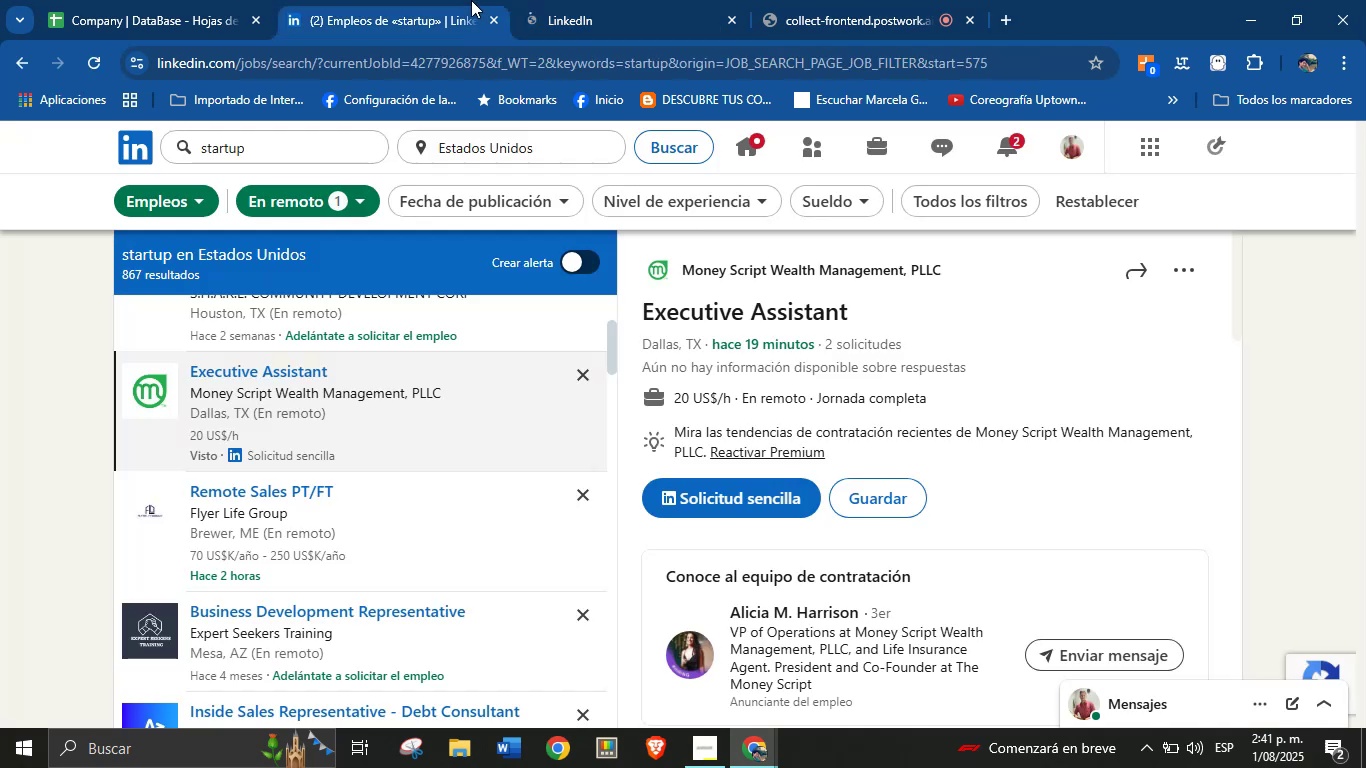 
wait(5.21)
 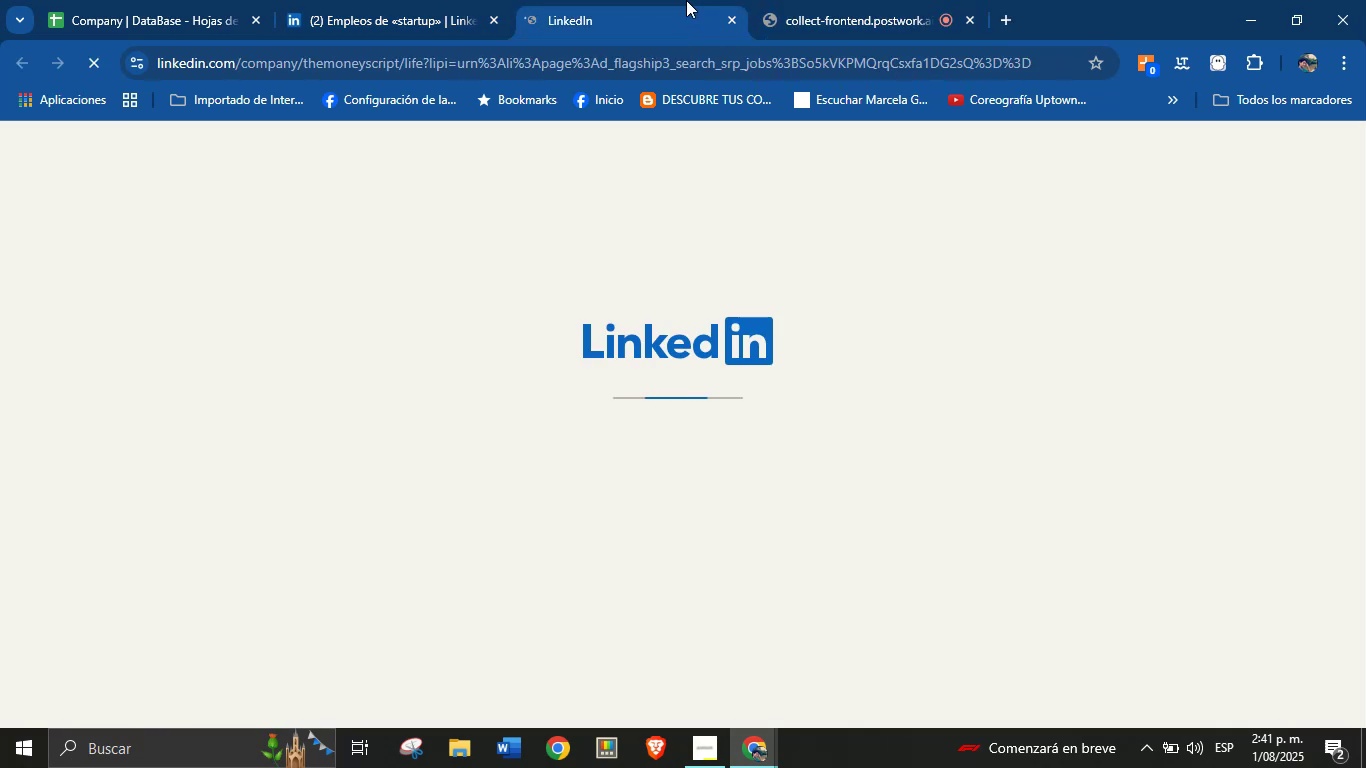 
left_click([597, 0])
 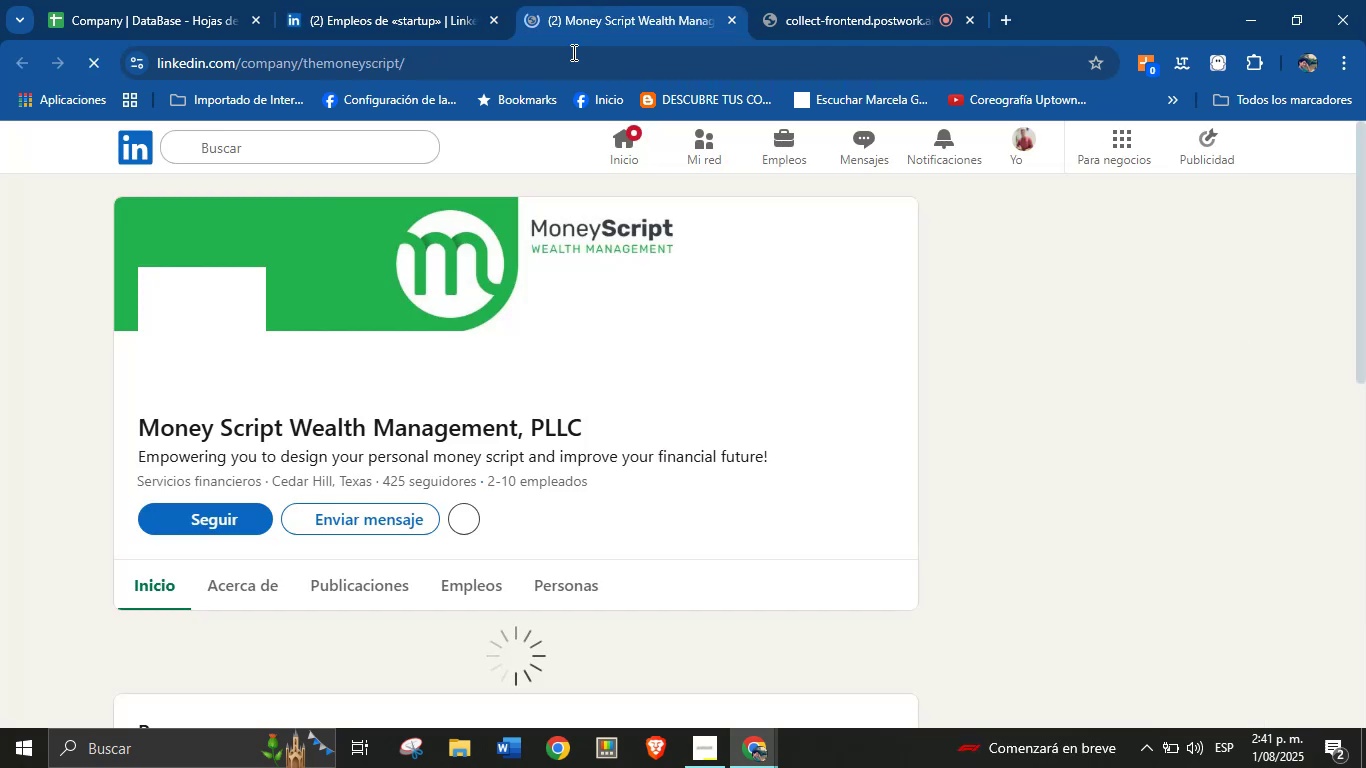 
left_click_drag(start_coordinate=[133, 434], to_coordinate=[583, 436])
 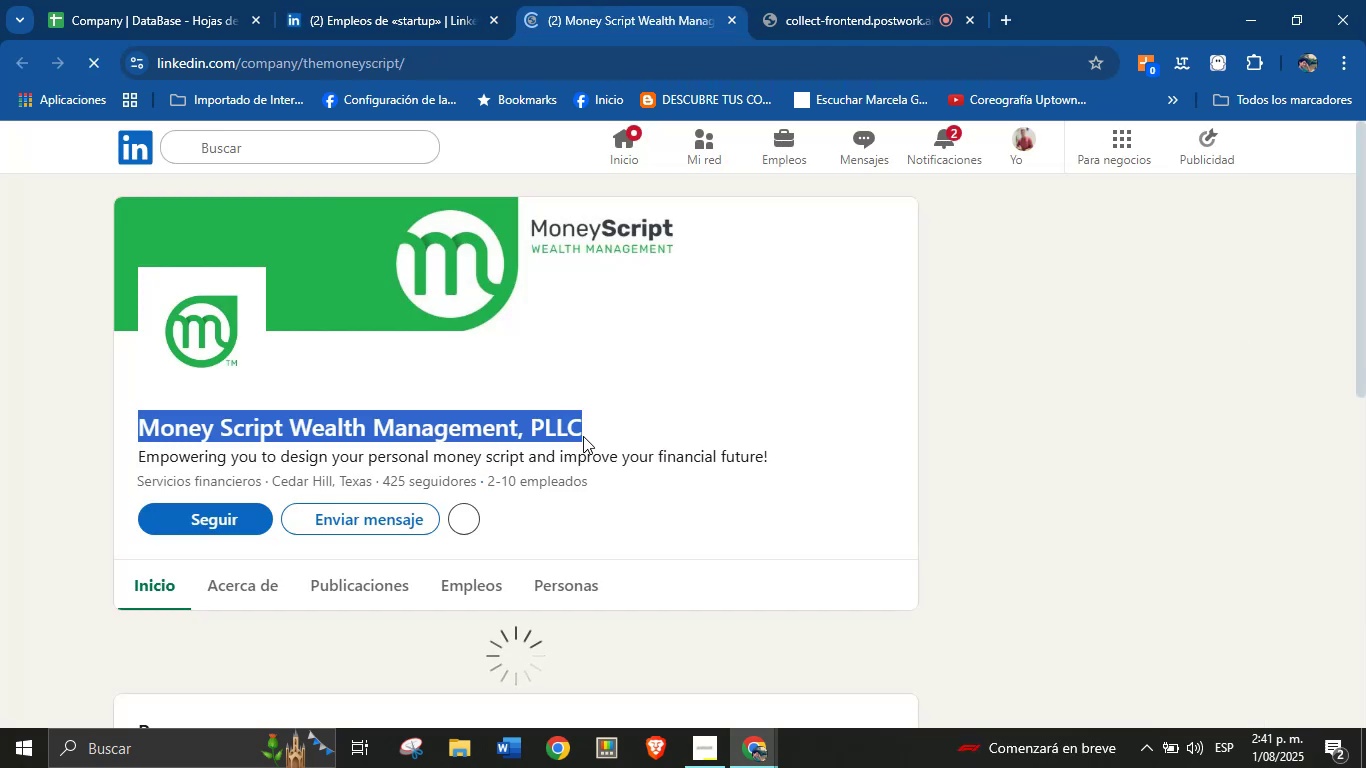 
key(Control+C)
 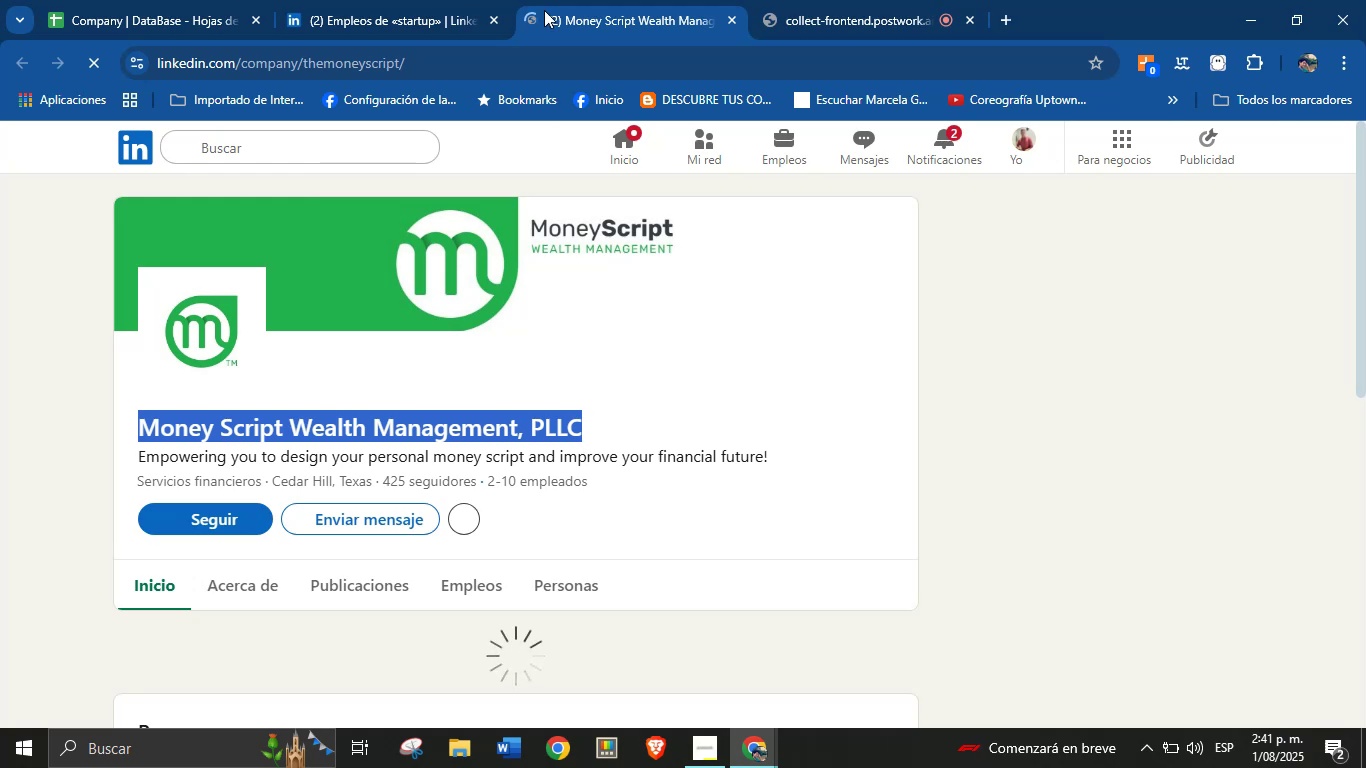 
left_click([513, 0])
 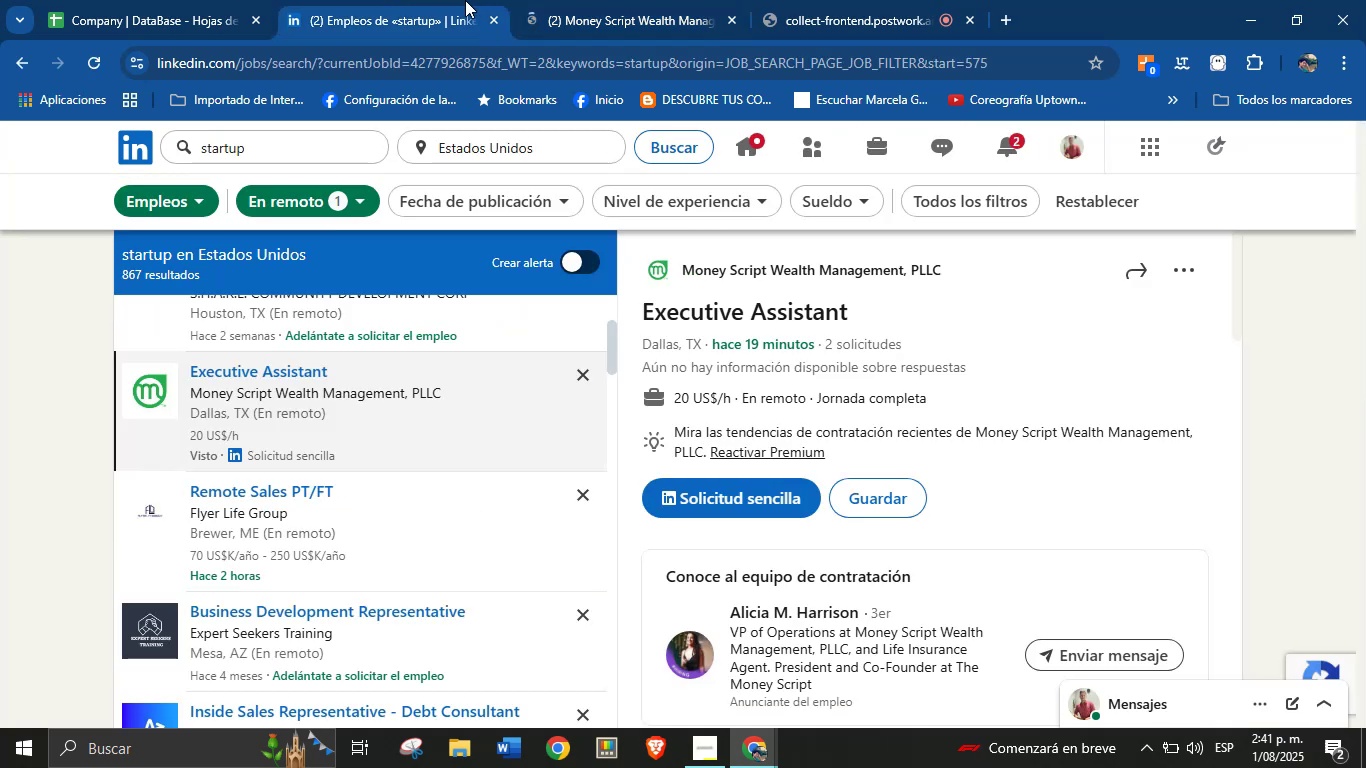 
left_click([179, 0])
 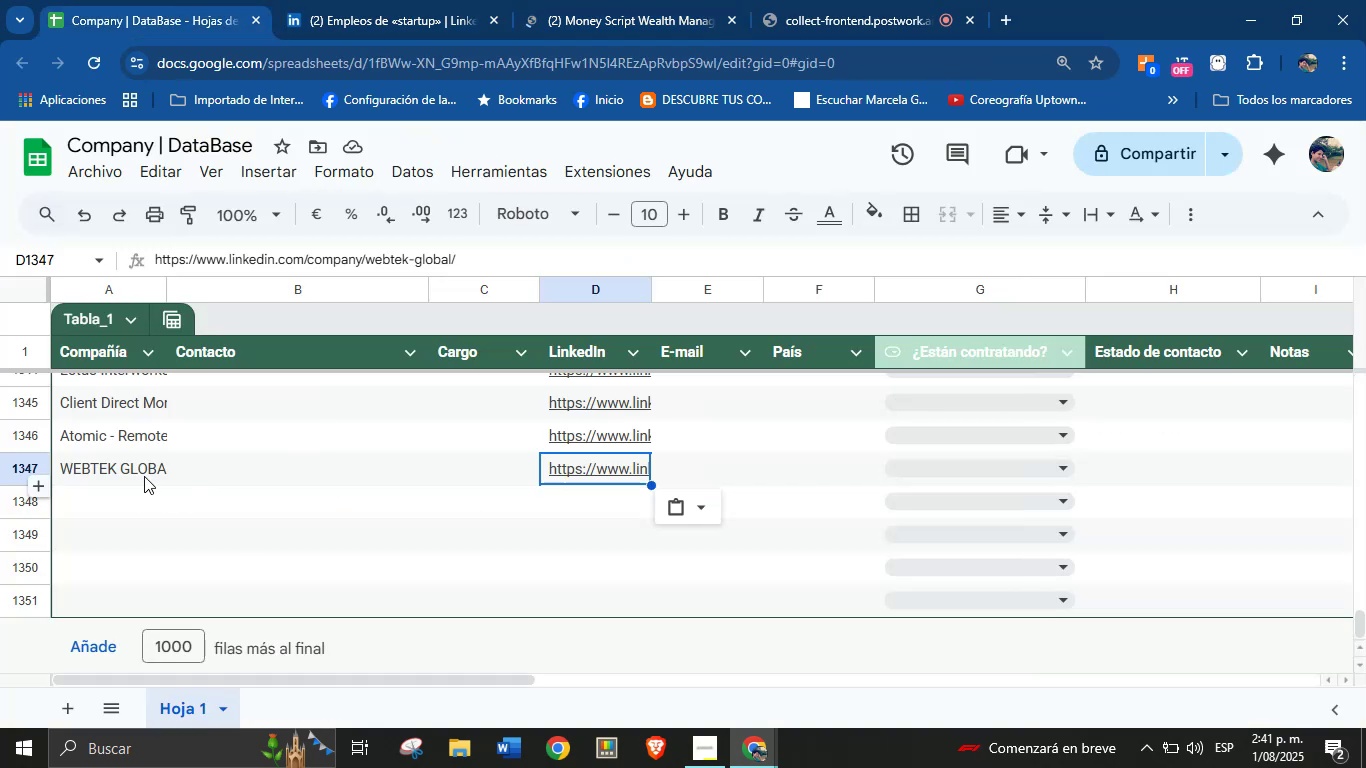 
left_click([90, 498])
 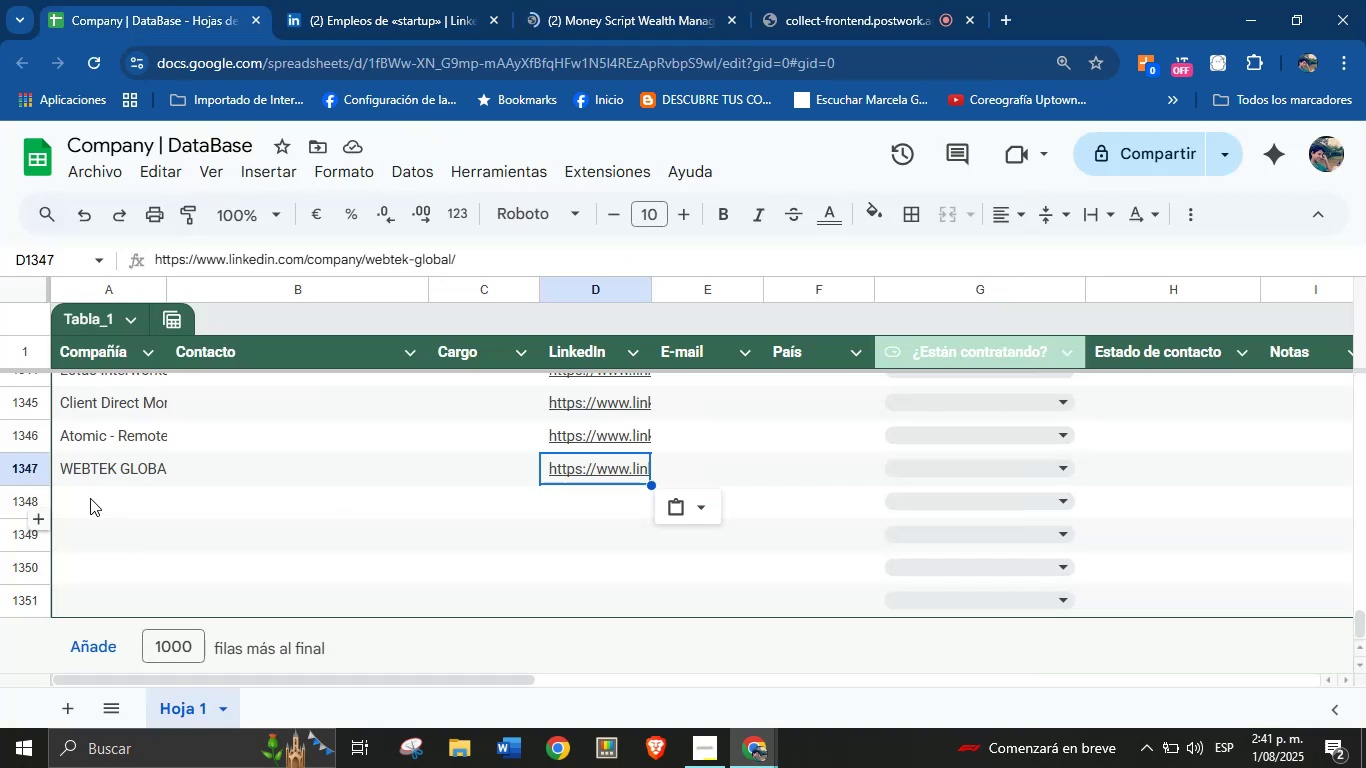 
key(Control+V)
 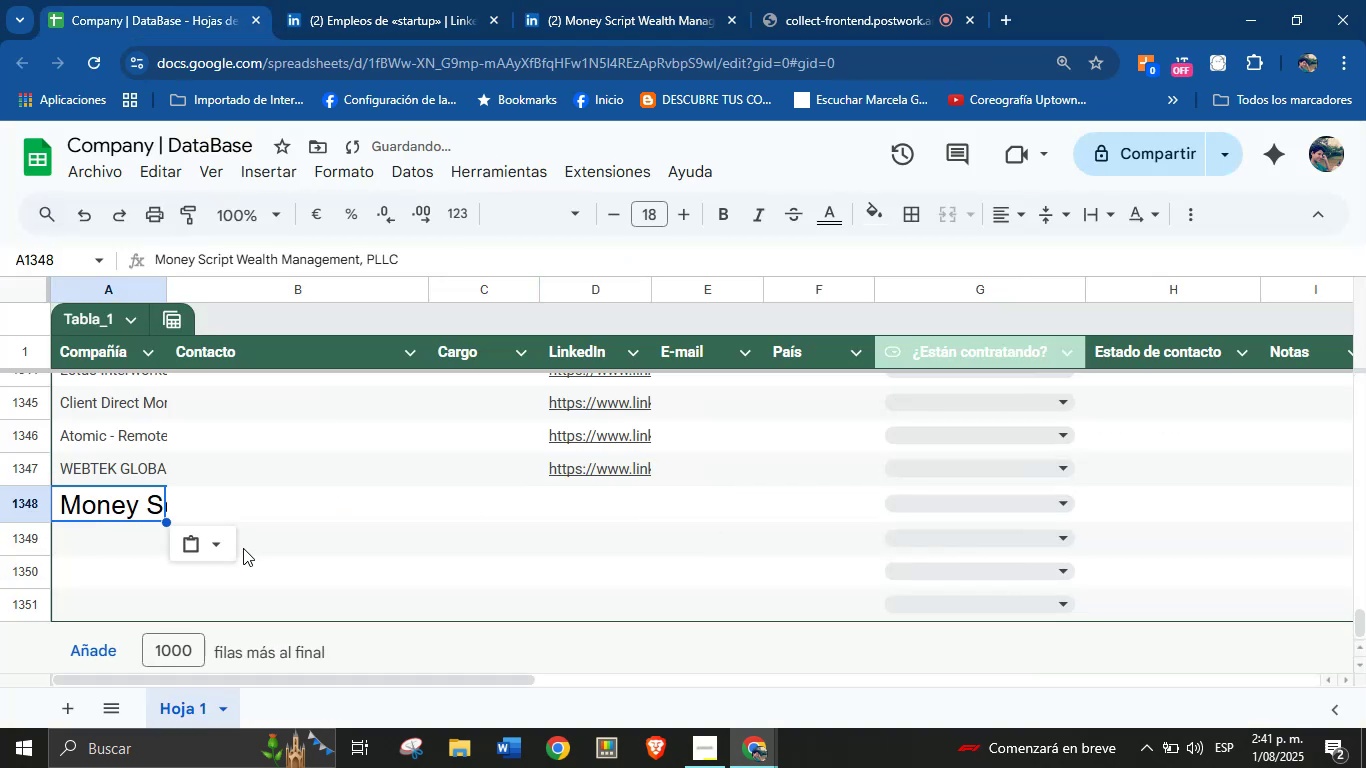 
left_click([214, 545])
 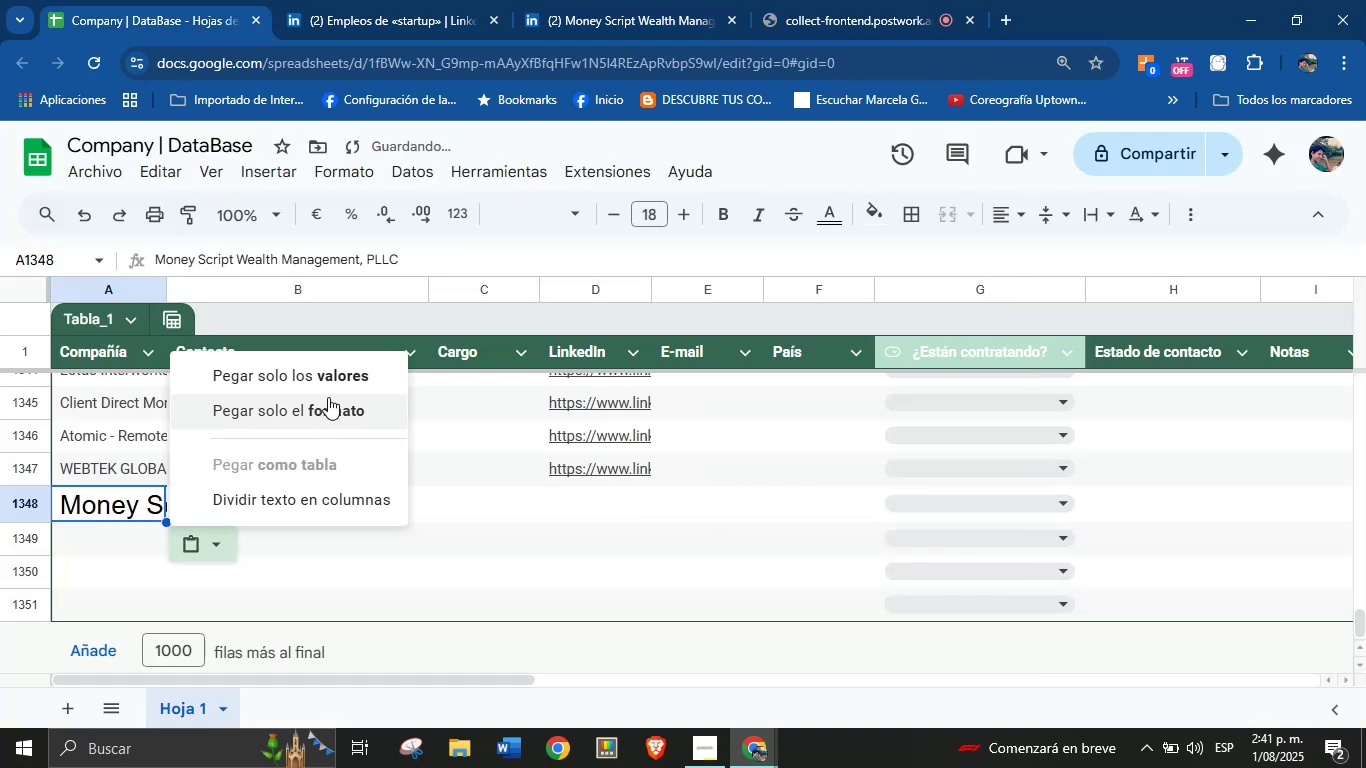 
left_click([329, 388])
 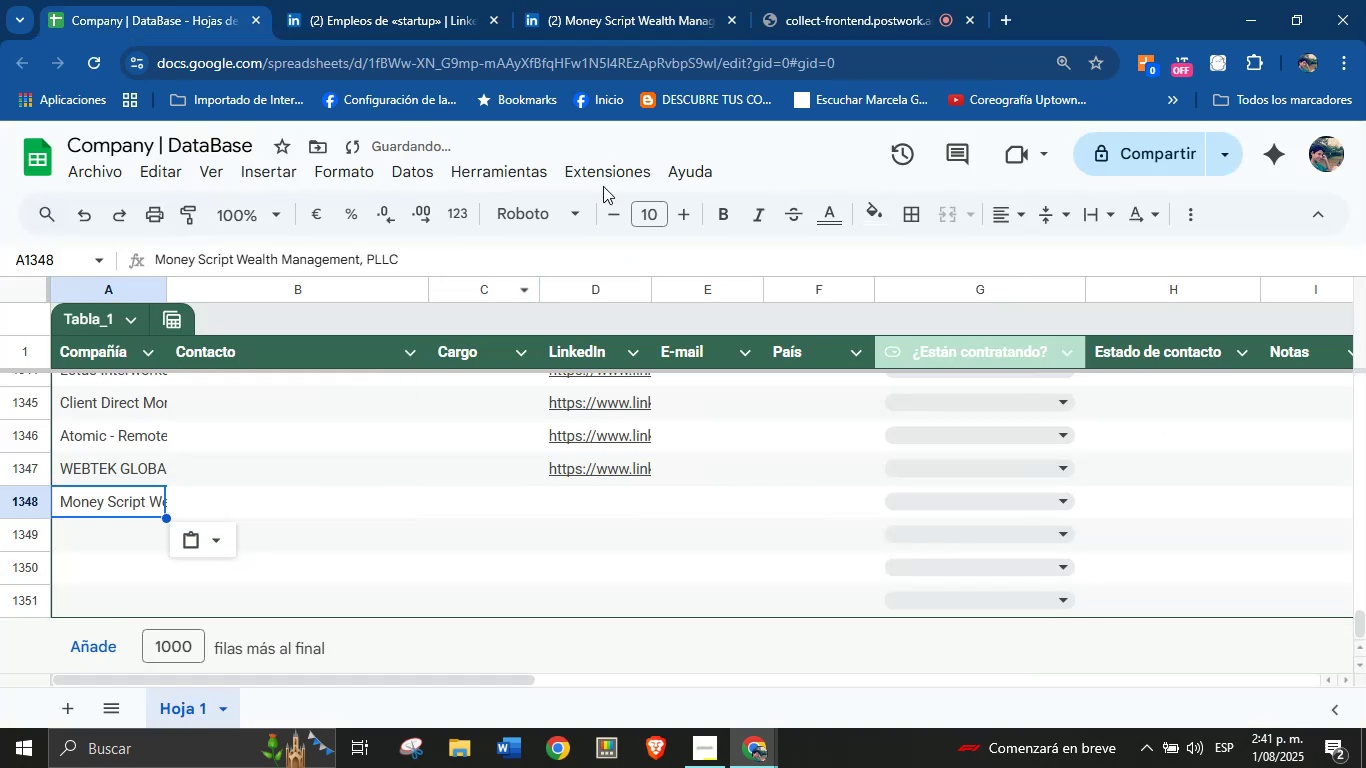 
left_click([659, 0])
 